 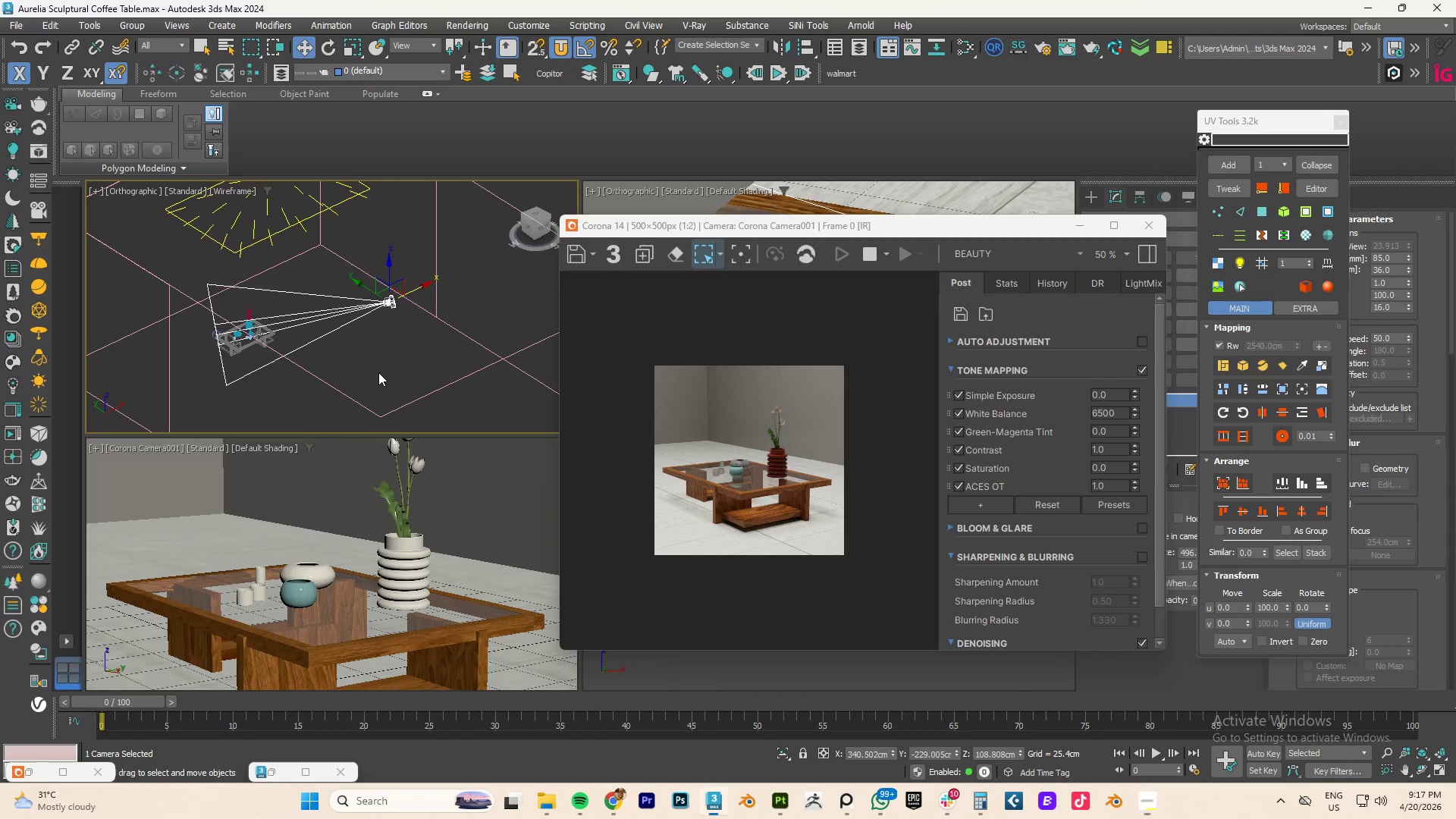 
scroll: coordinate [378, 372], scroll_direction: down, amount: 2.0
 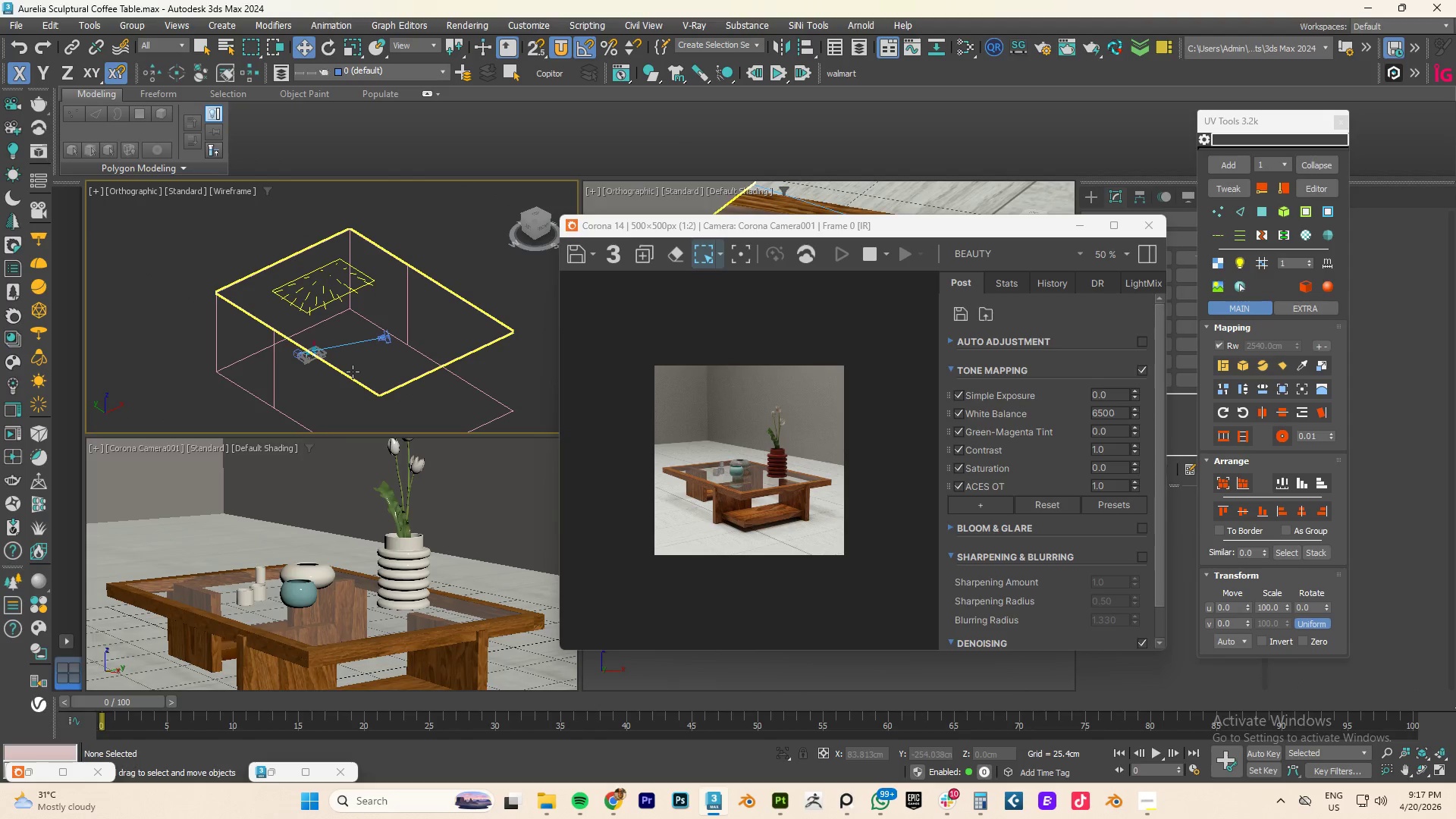 
type(fz)
 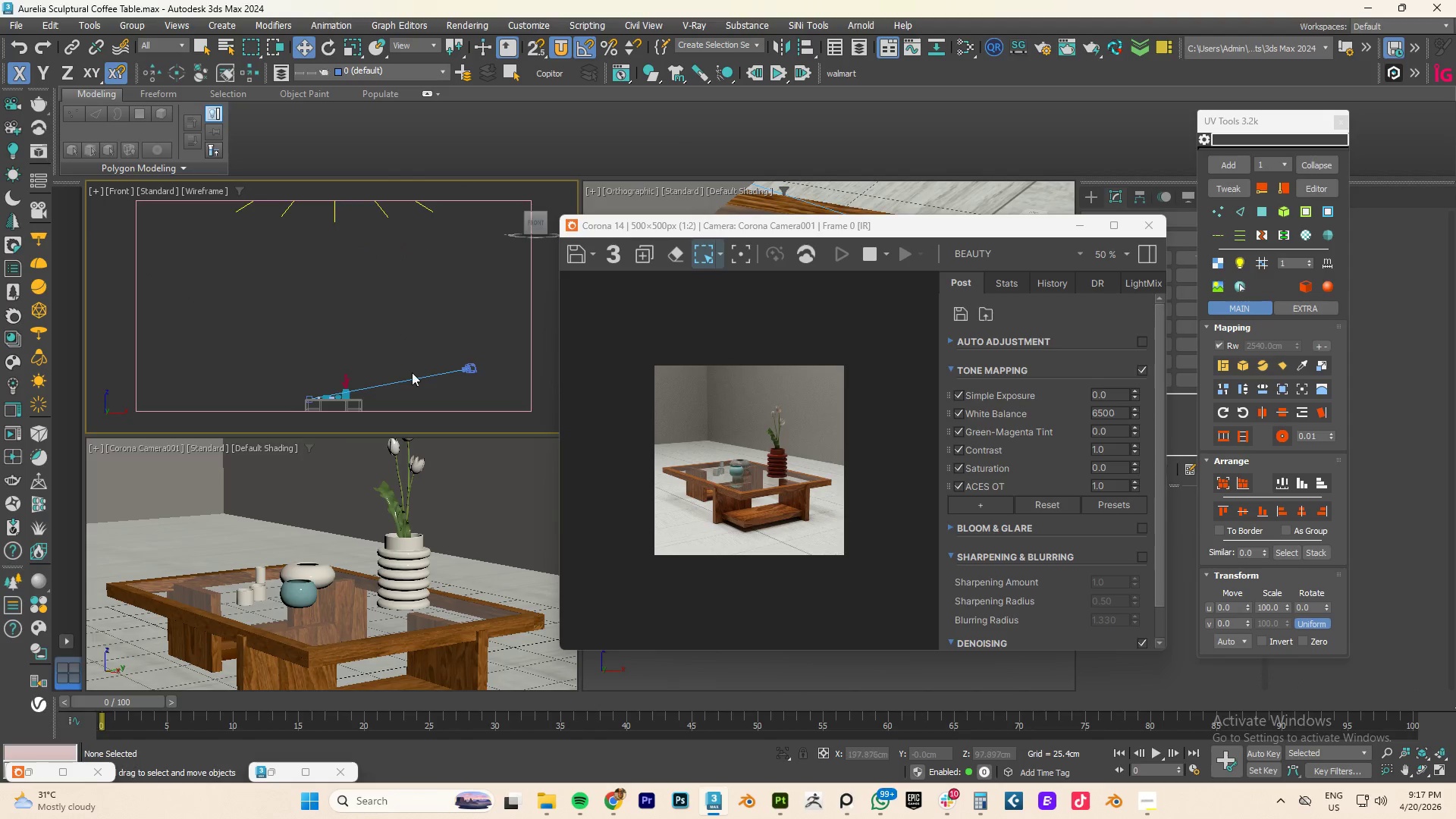 
scroll: coordinate [412, 372], scroll_direction: down, amount: 1.0
 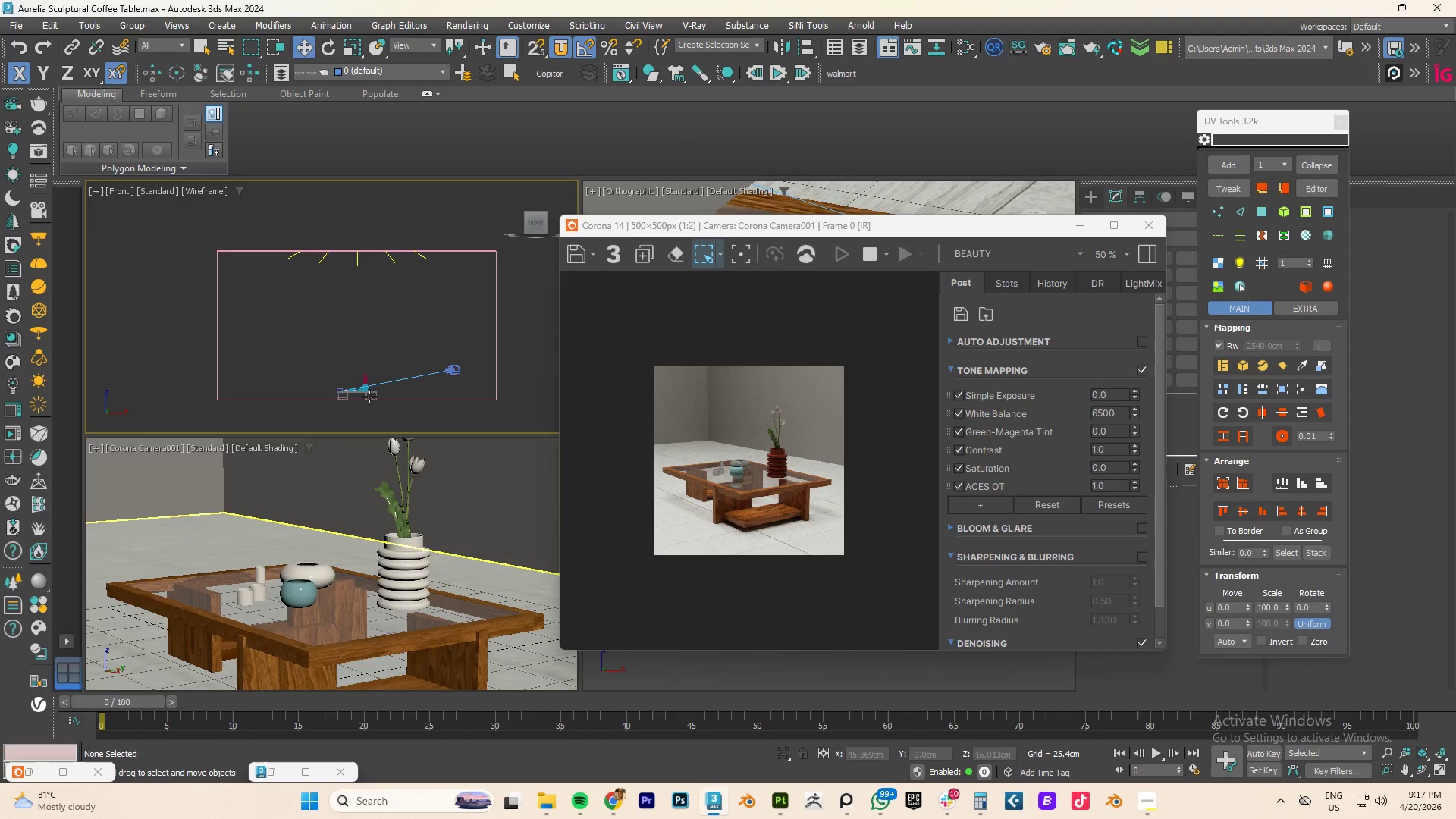 
scroll: coordinate [369, 397], scroll_direction: up, amount: 1.0
 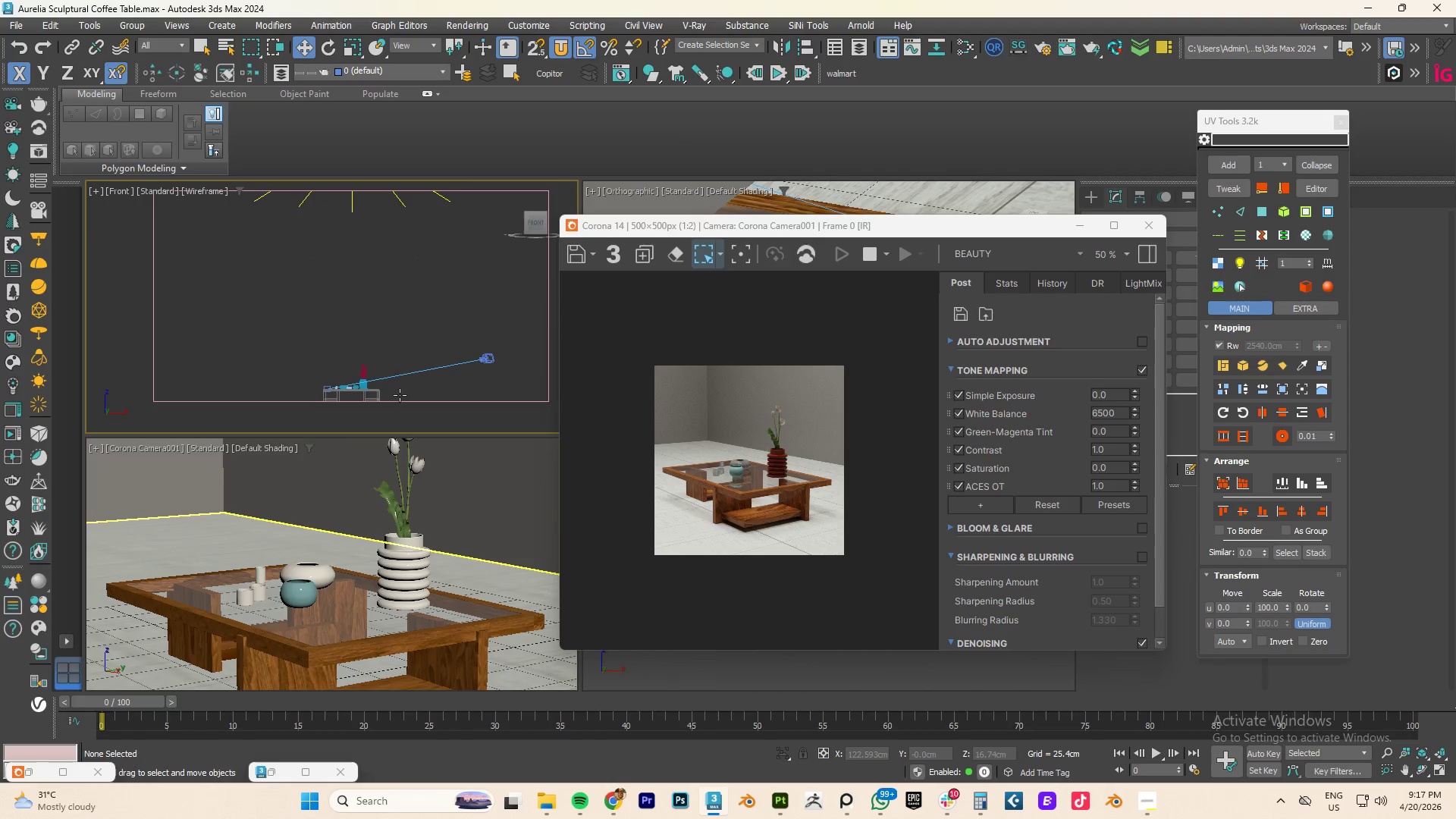 
type(tz)
 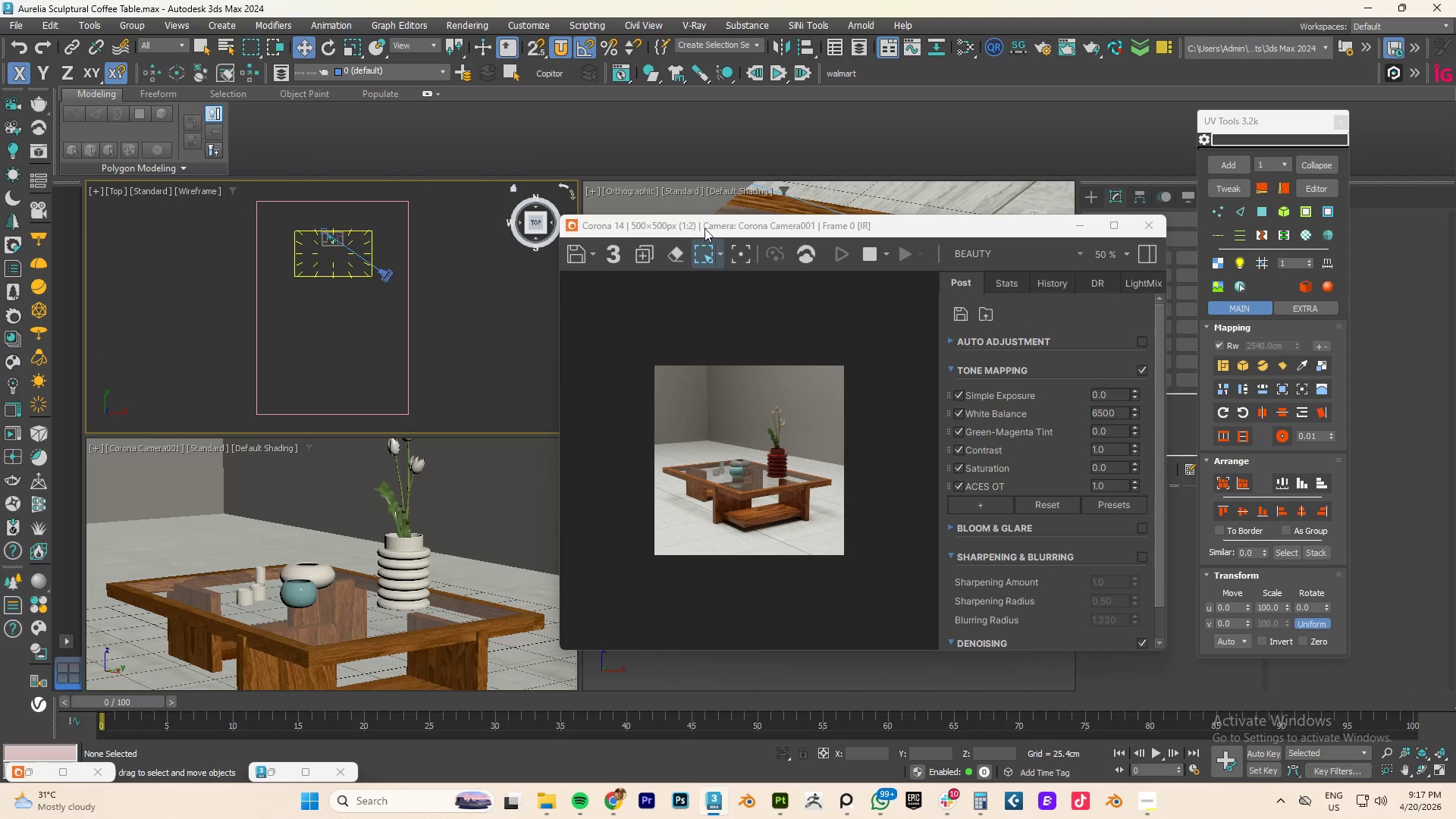 
left_click_drag(start_coordinate=[704, 228], to_coordinate=[748, 215])
 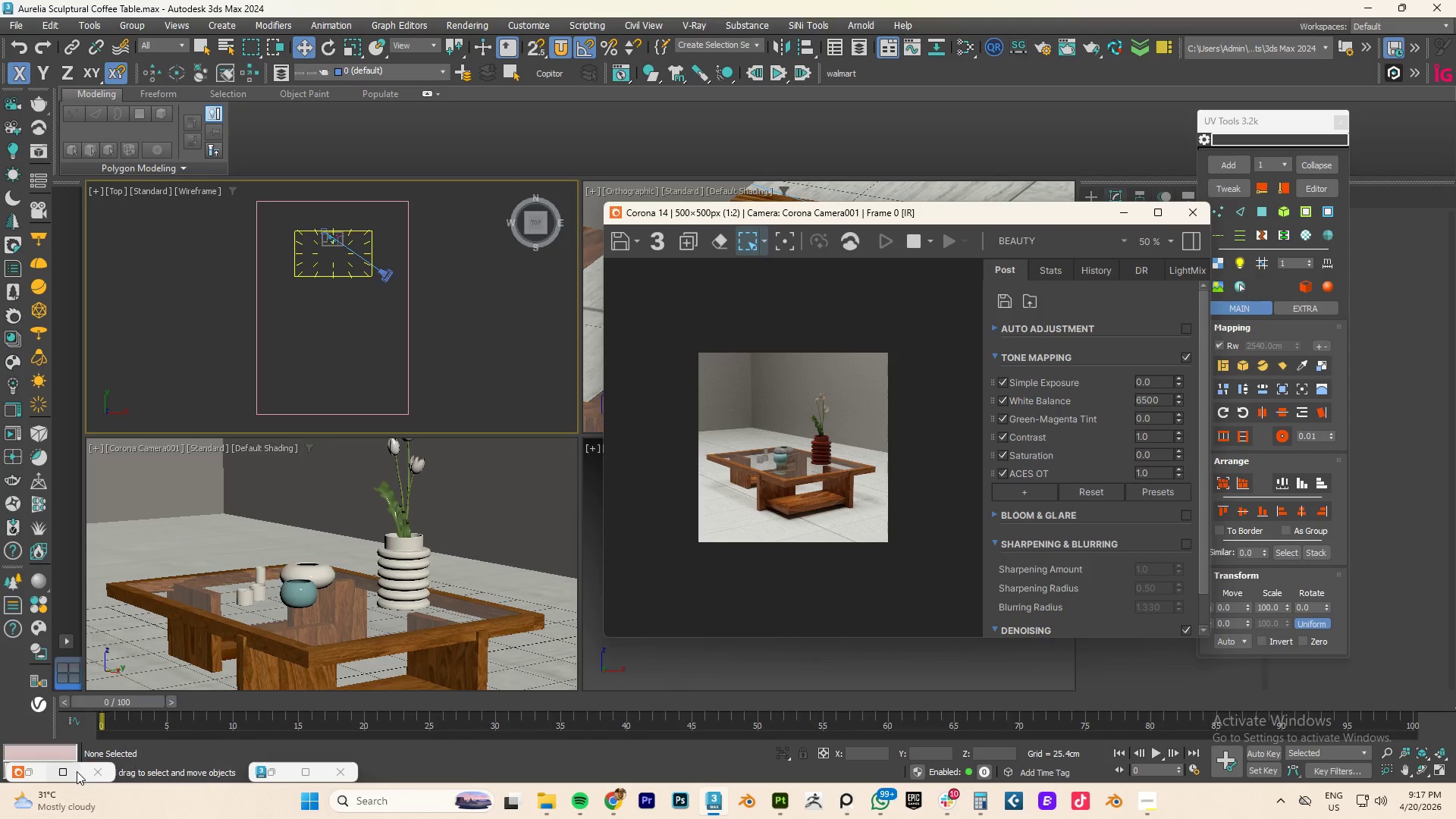 
left_click([30, 777])
 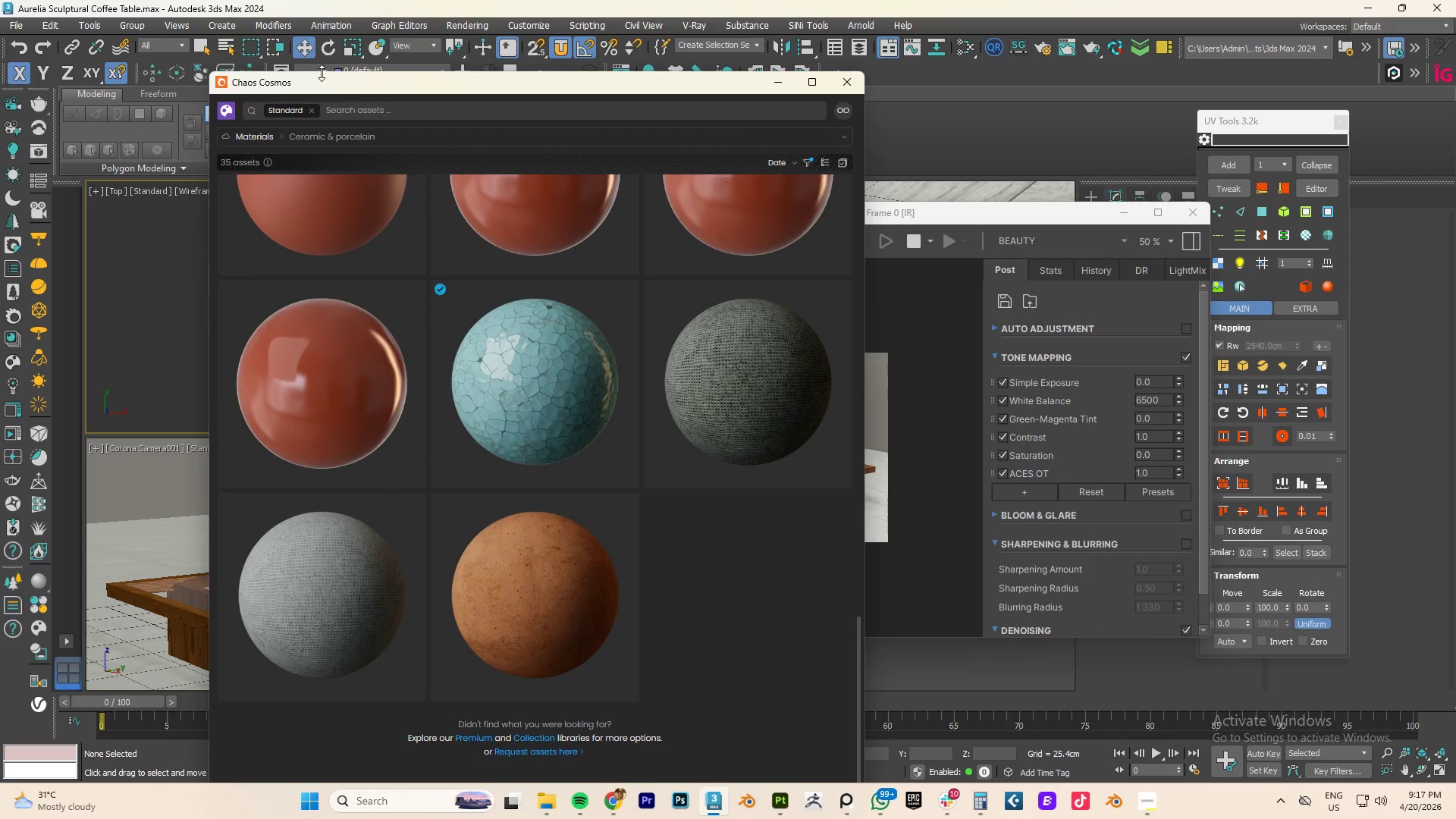 
left_click([356, 111])
 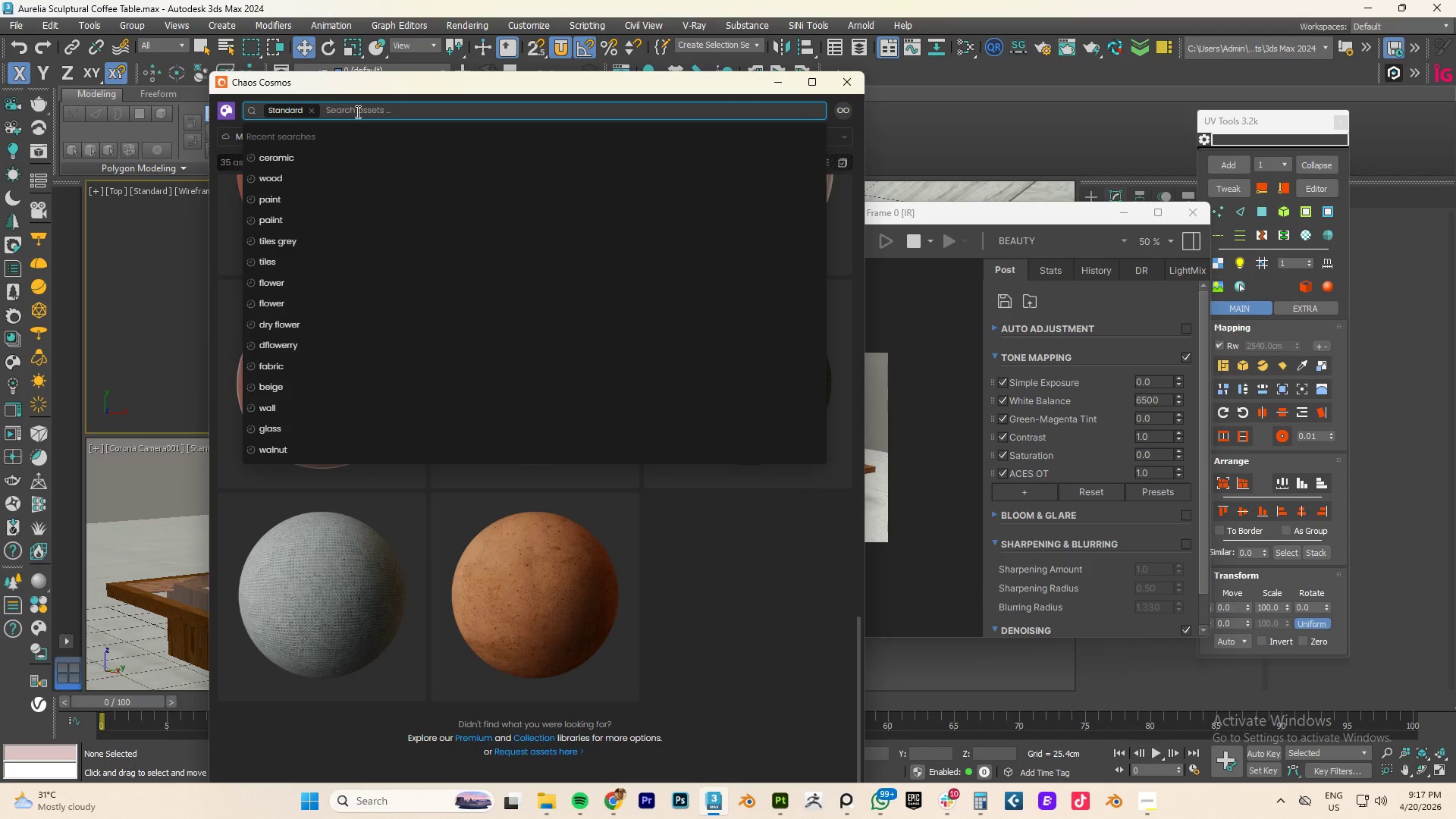 
type(book)
 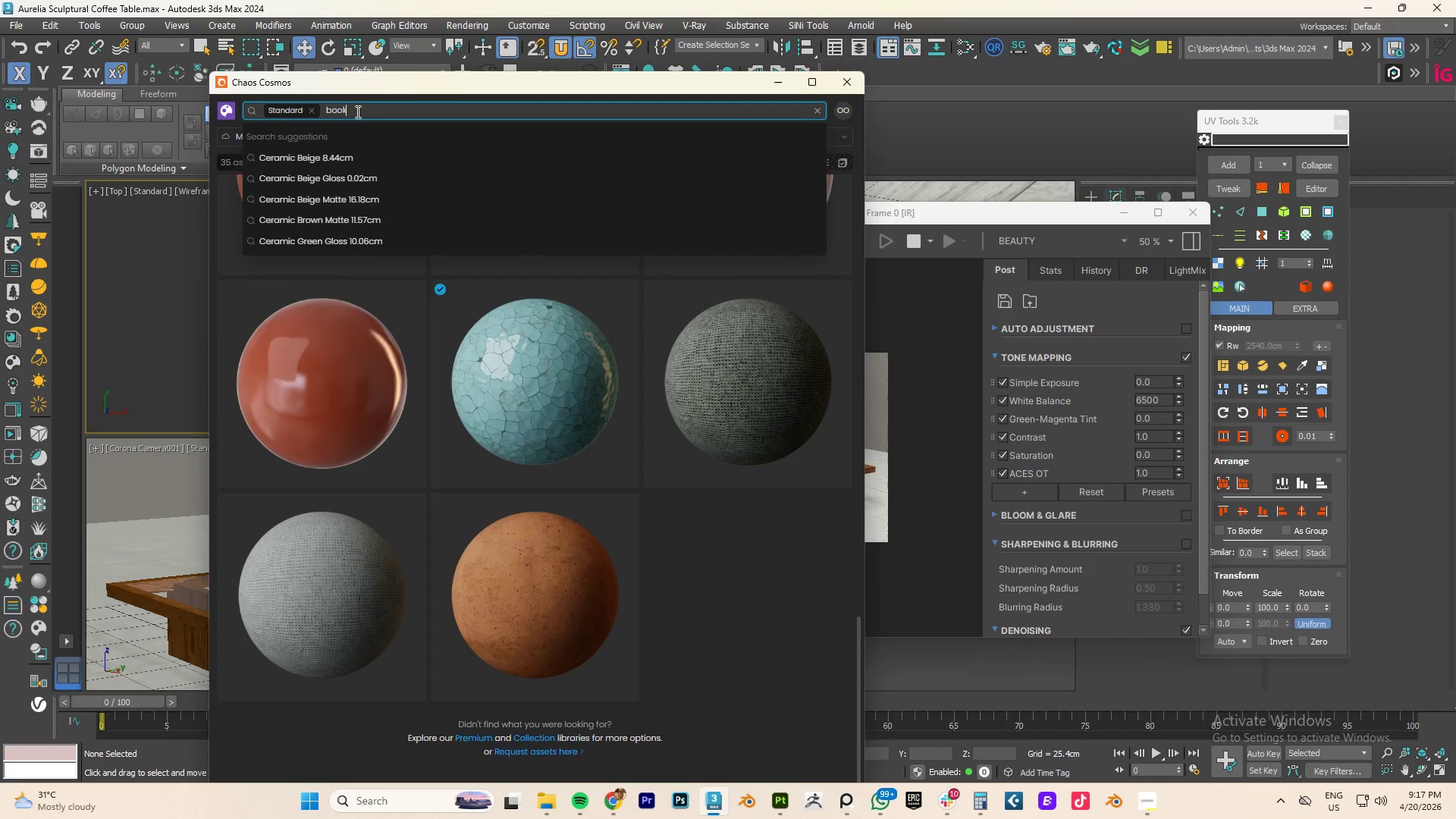 
key(Enter)
 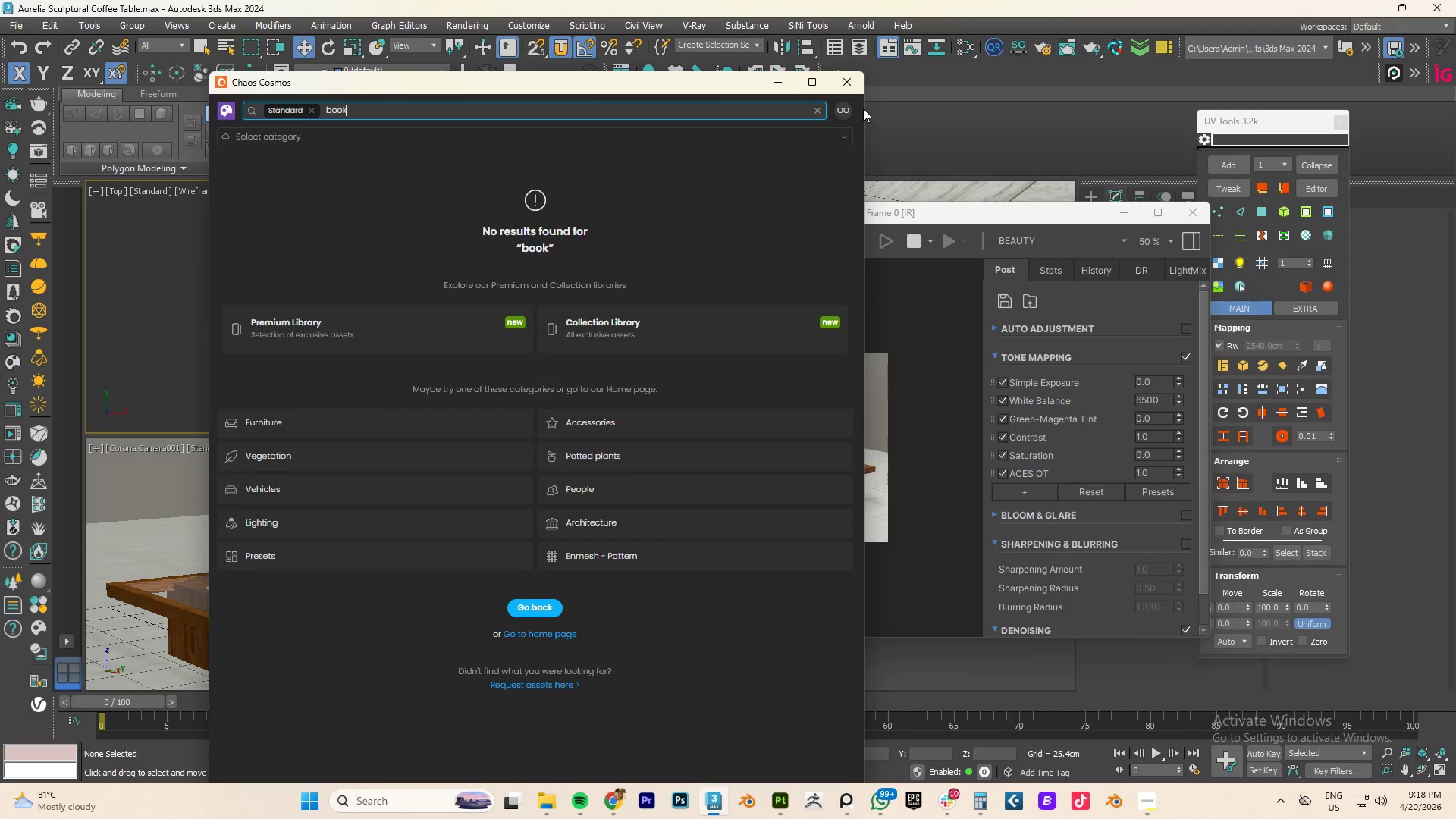 
left_click([819, 110])
 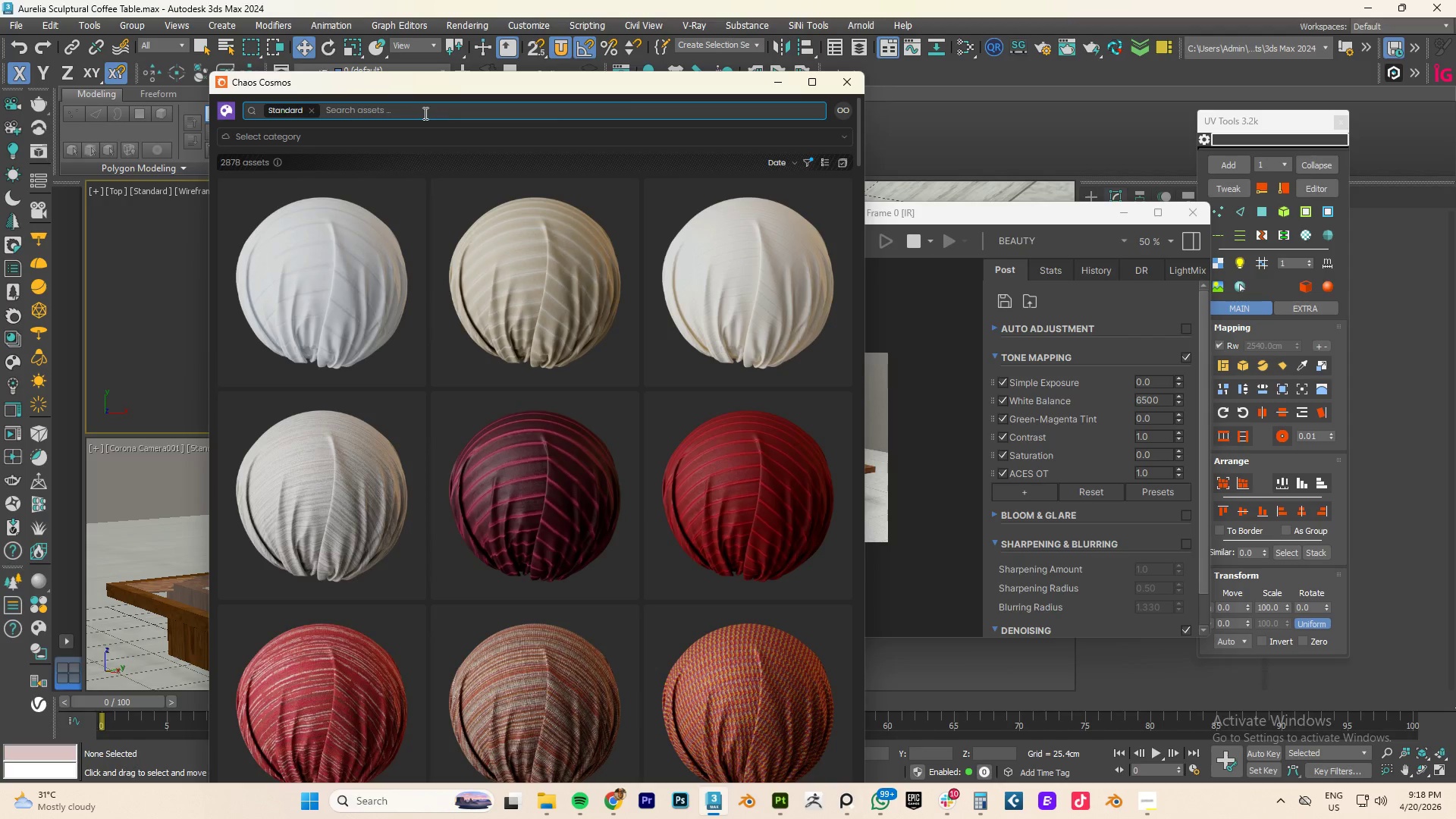 
left_click([375, 107])
 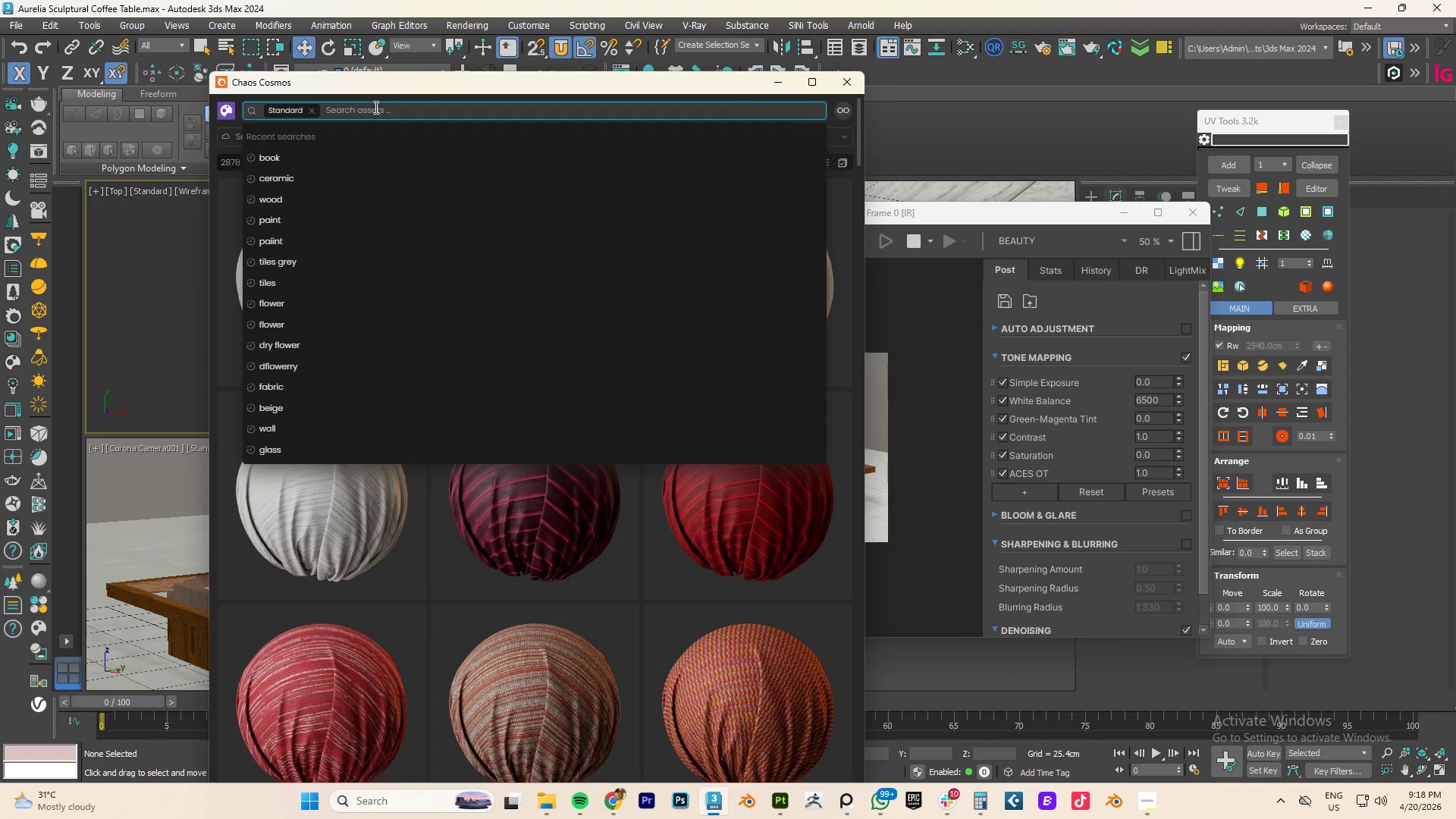 
key(ArrowDown)
 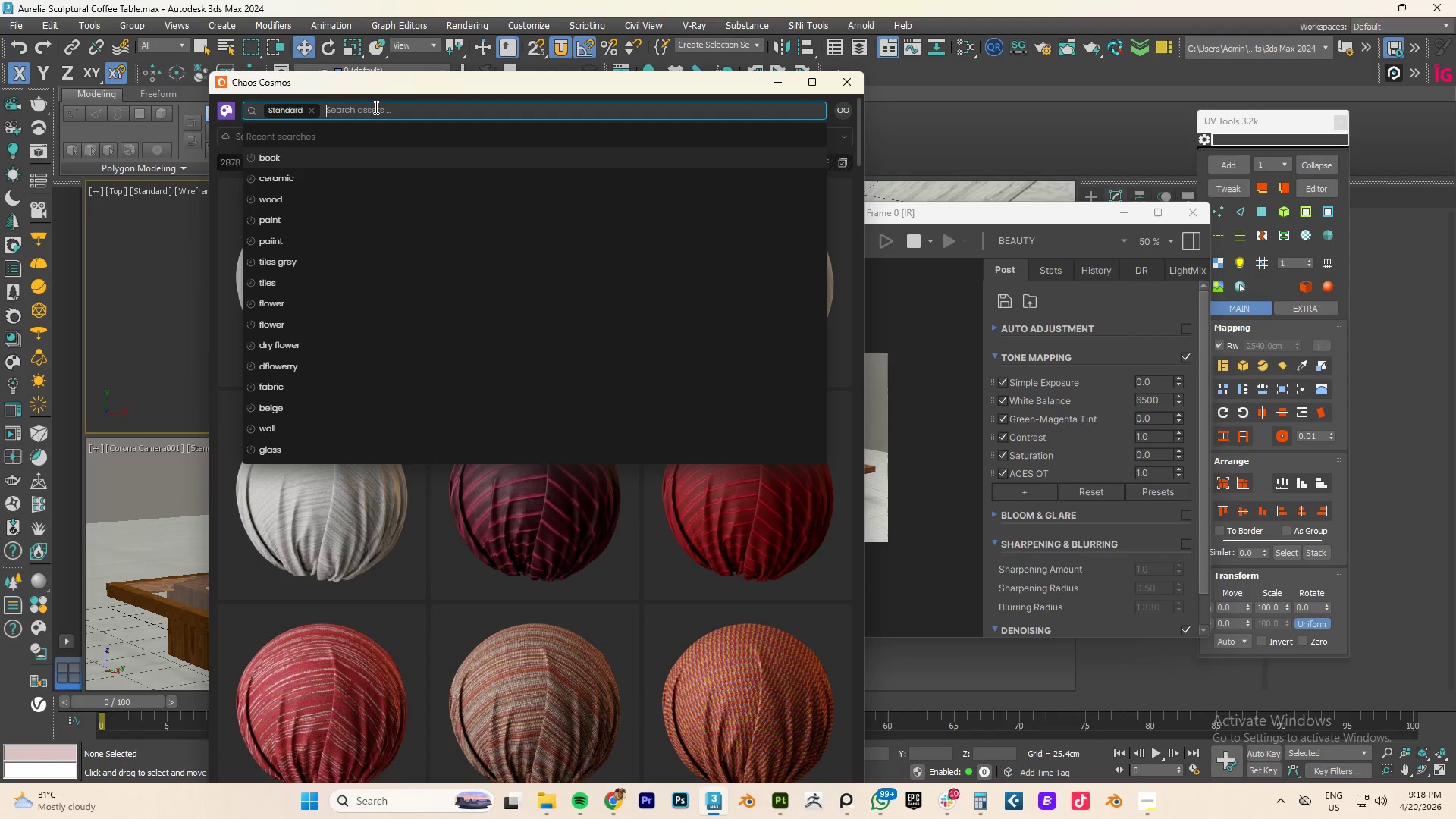 
key(Enter)
 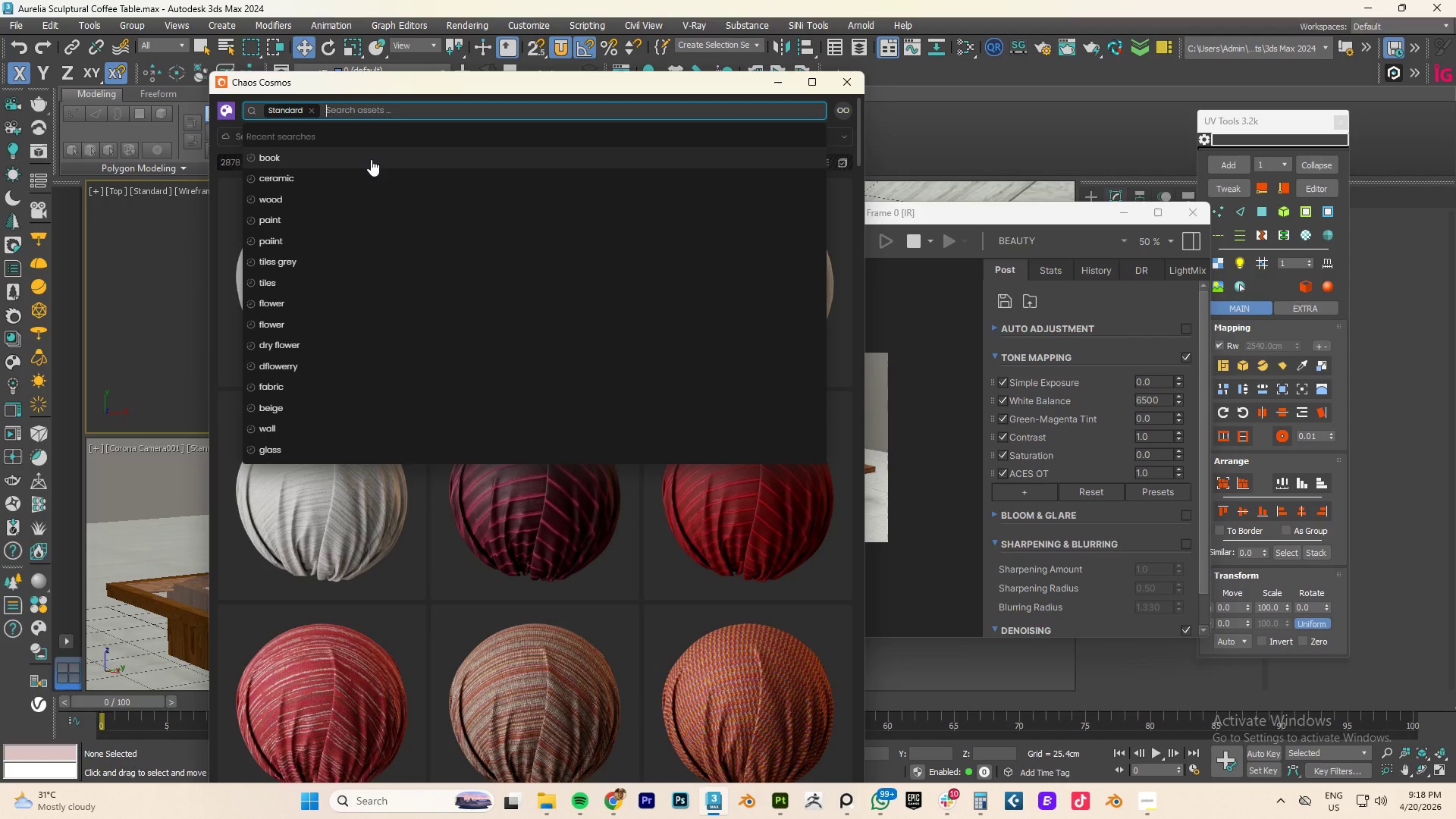 
left_click([368, 159])
 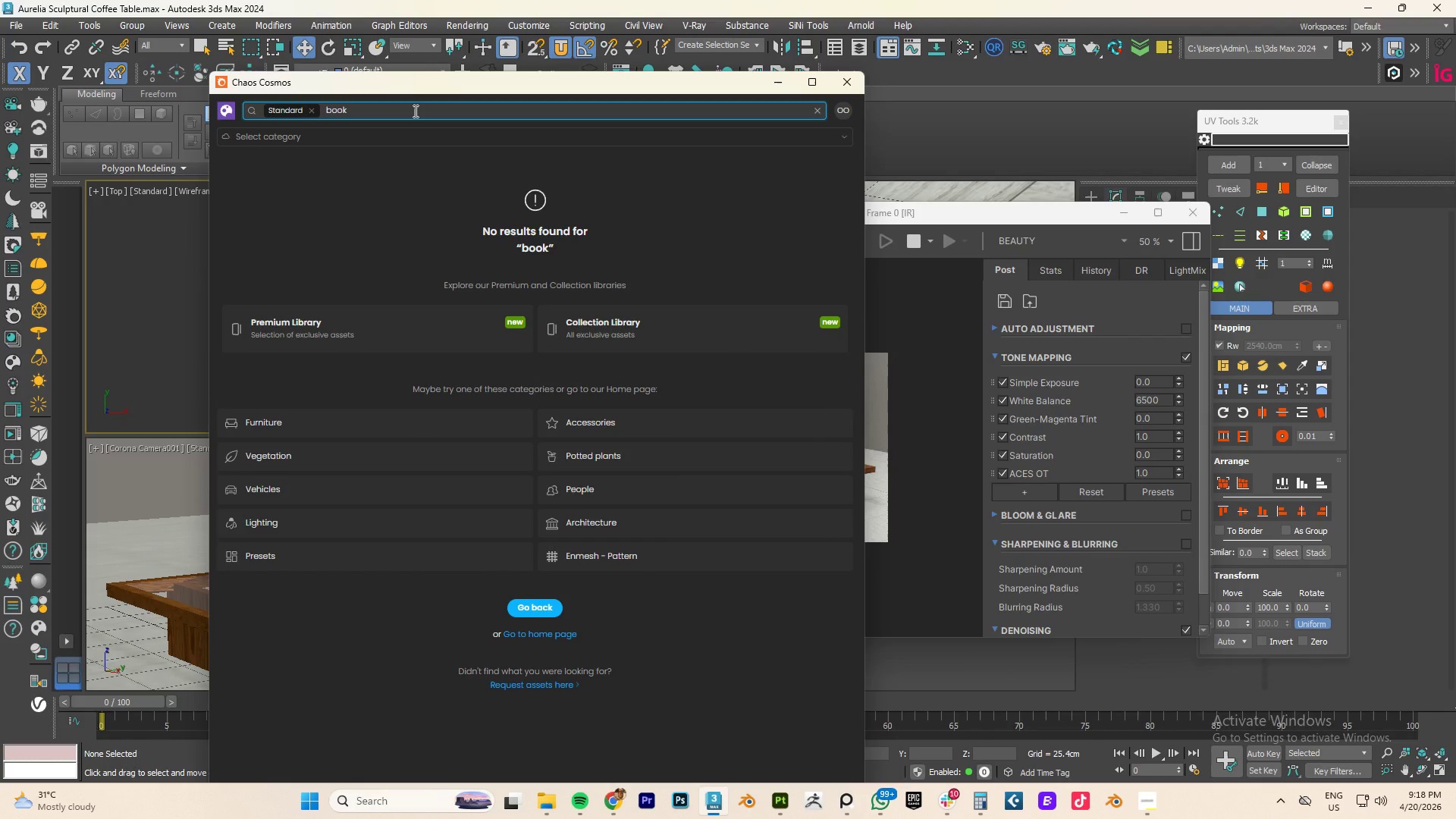 
wait(8.09)
 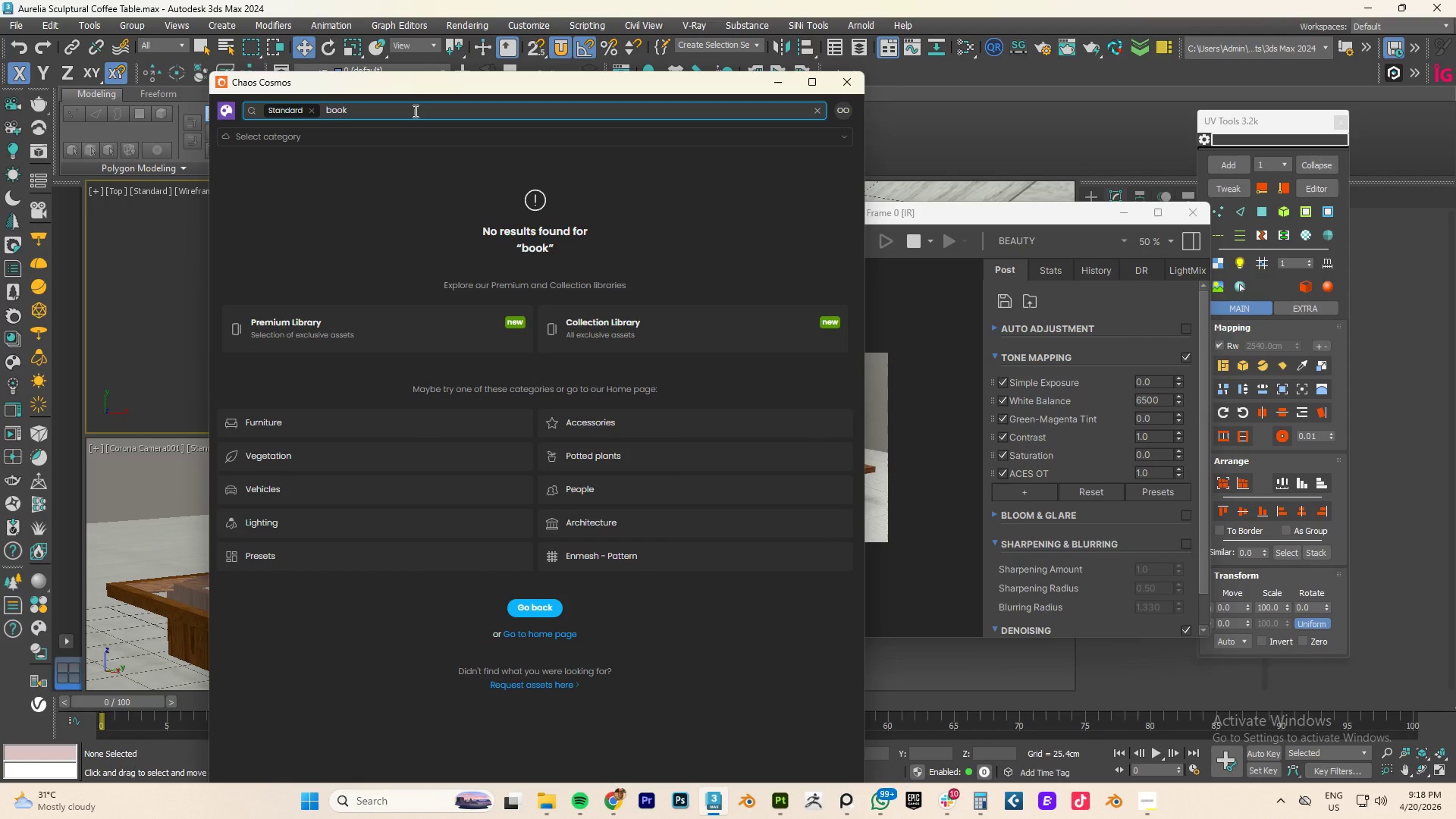 
left_click([823, 111])
 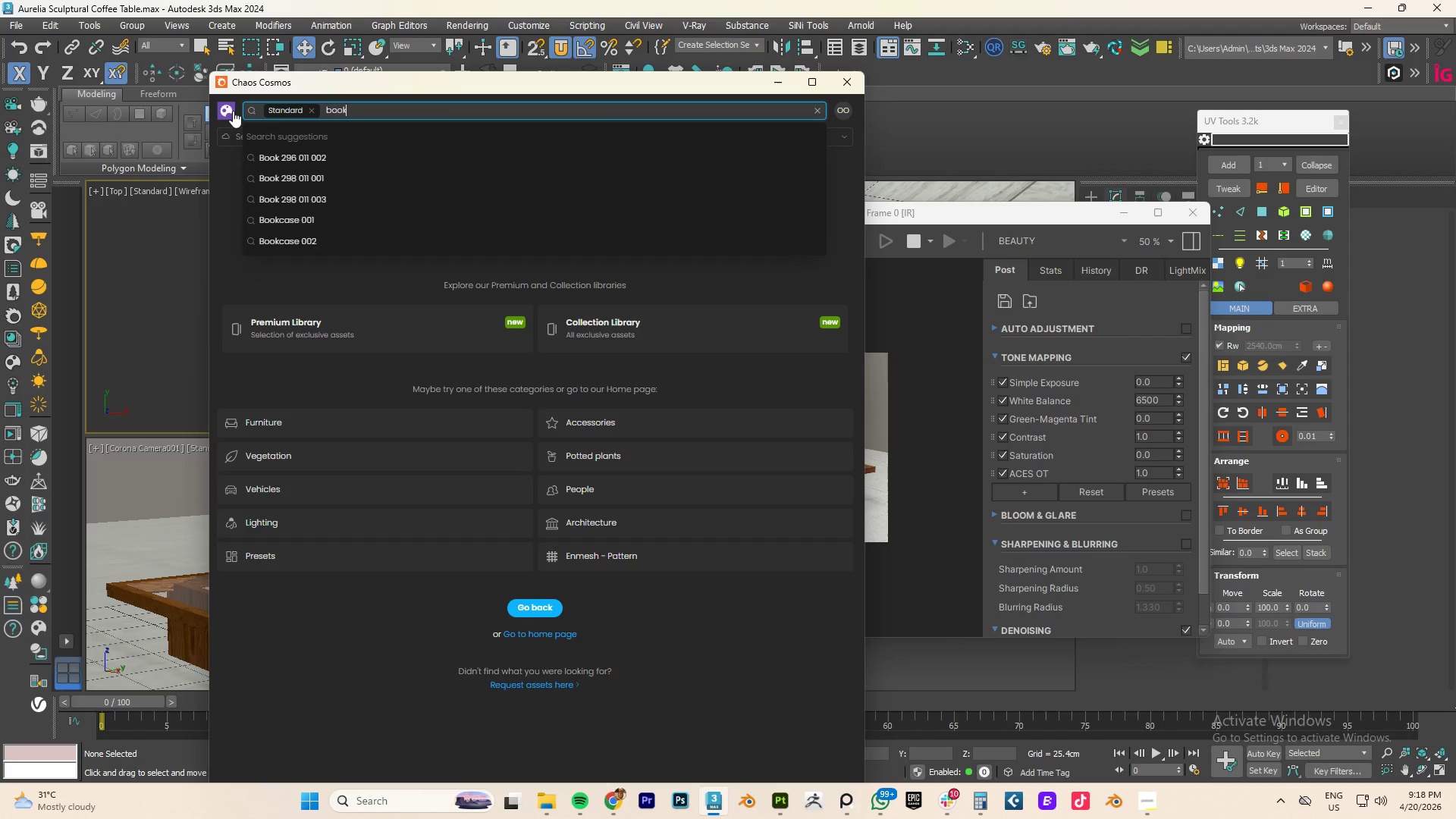 
left_click([231, 110])
 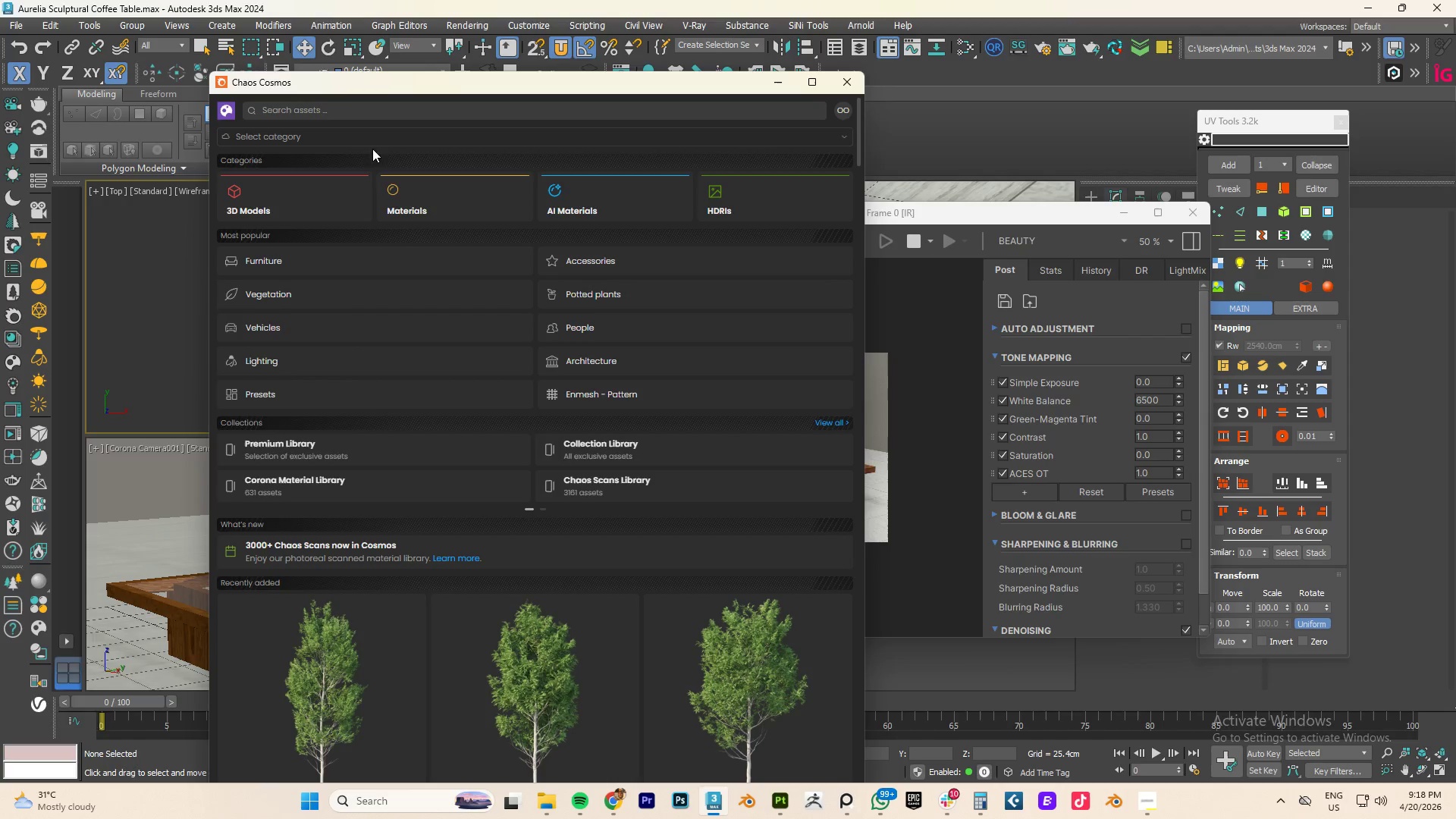 
left_click([303, 200])
 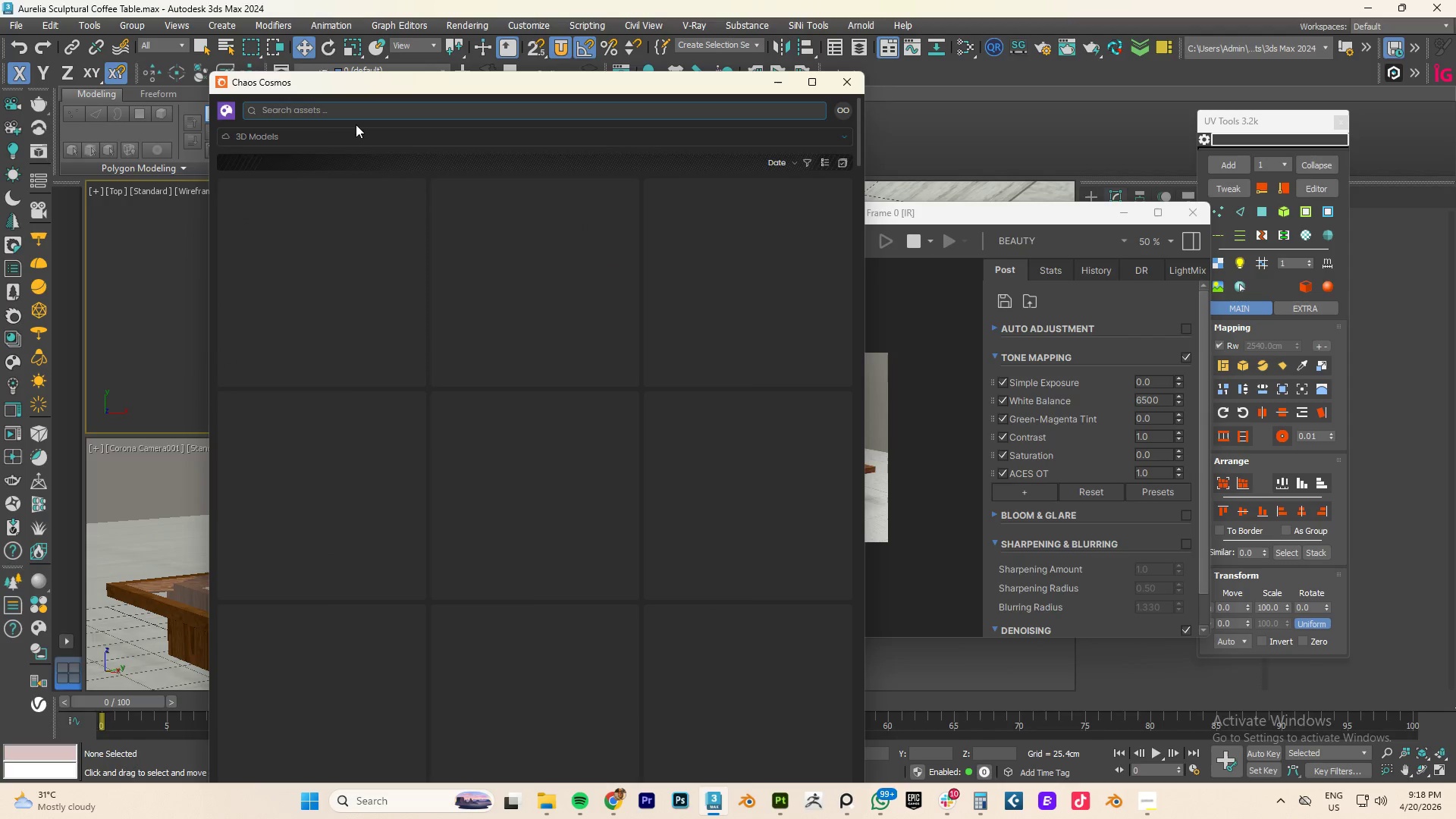 
left_click([342, 111])
 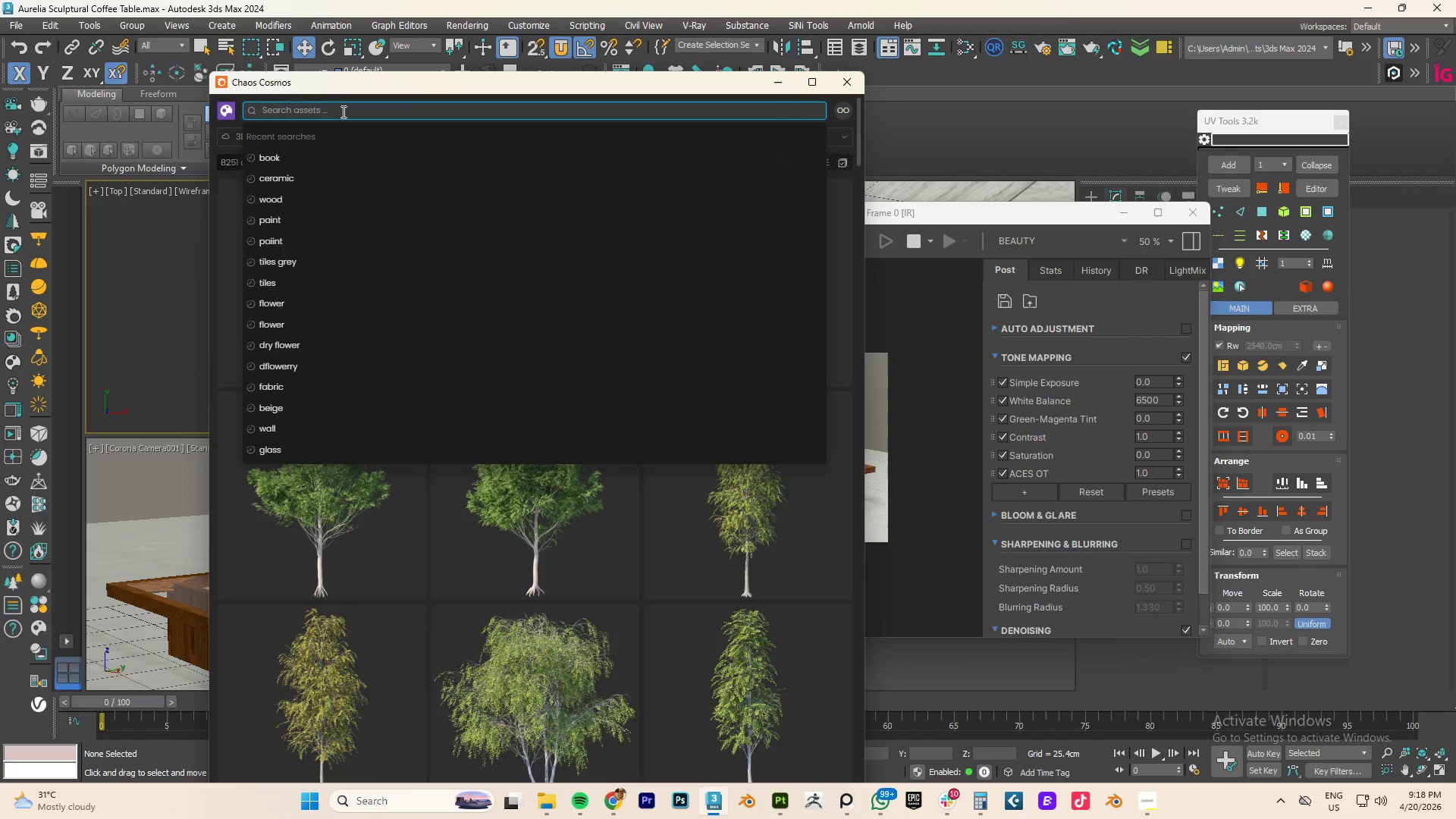 
type(book)
 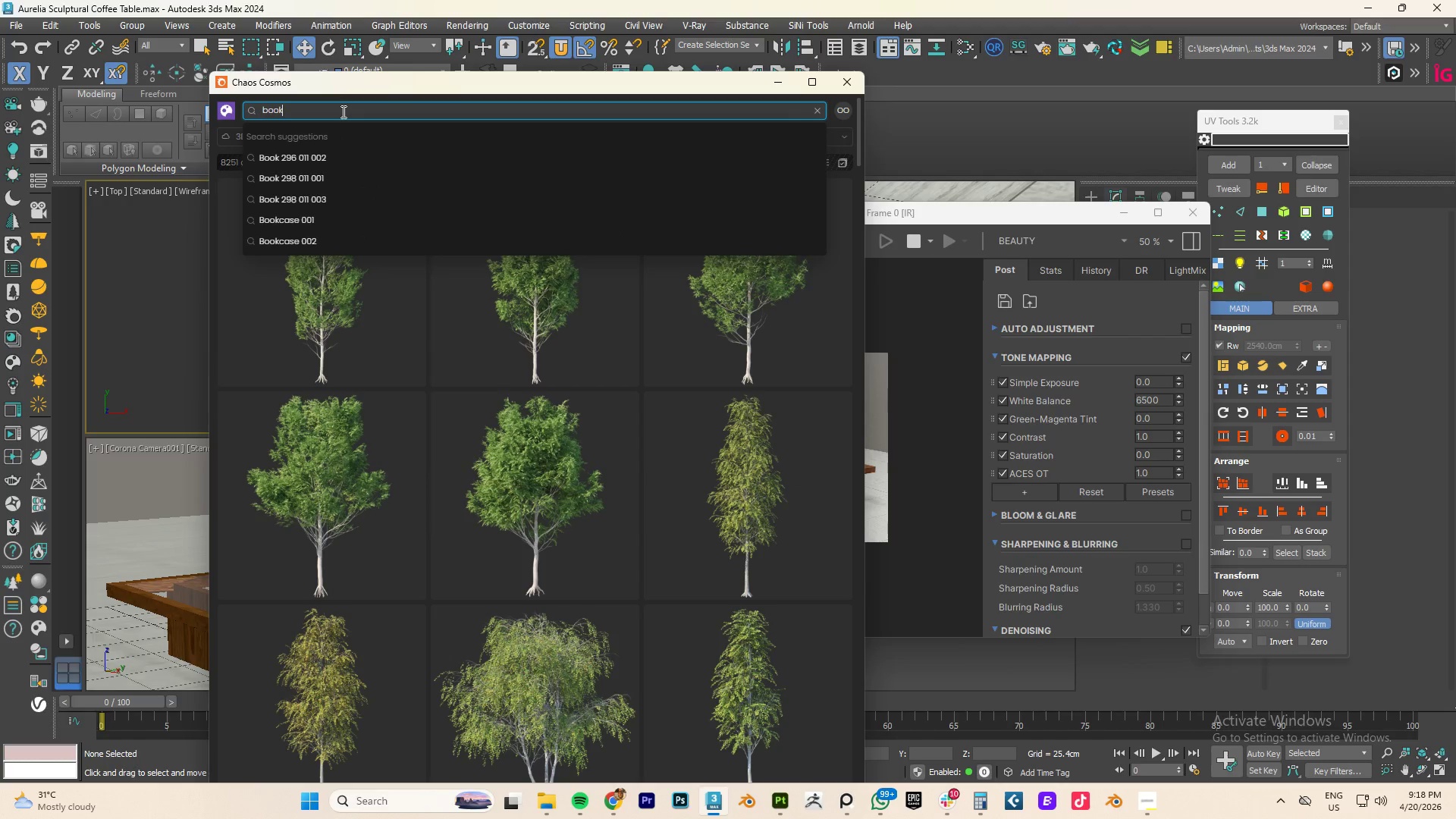 
key(Enter)
 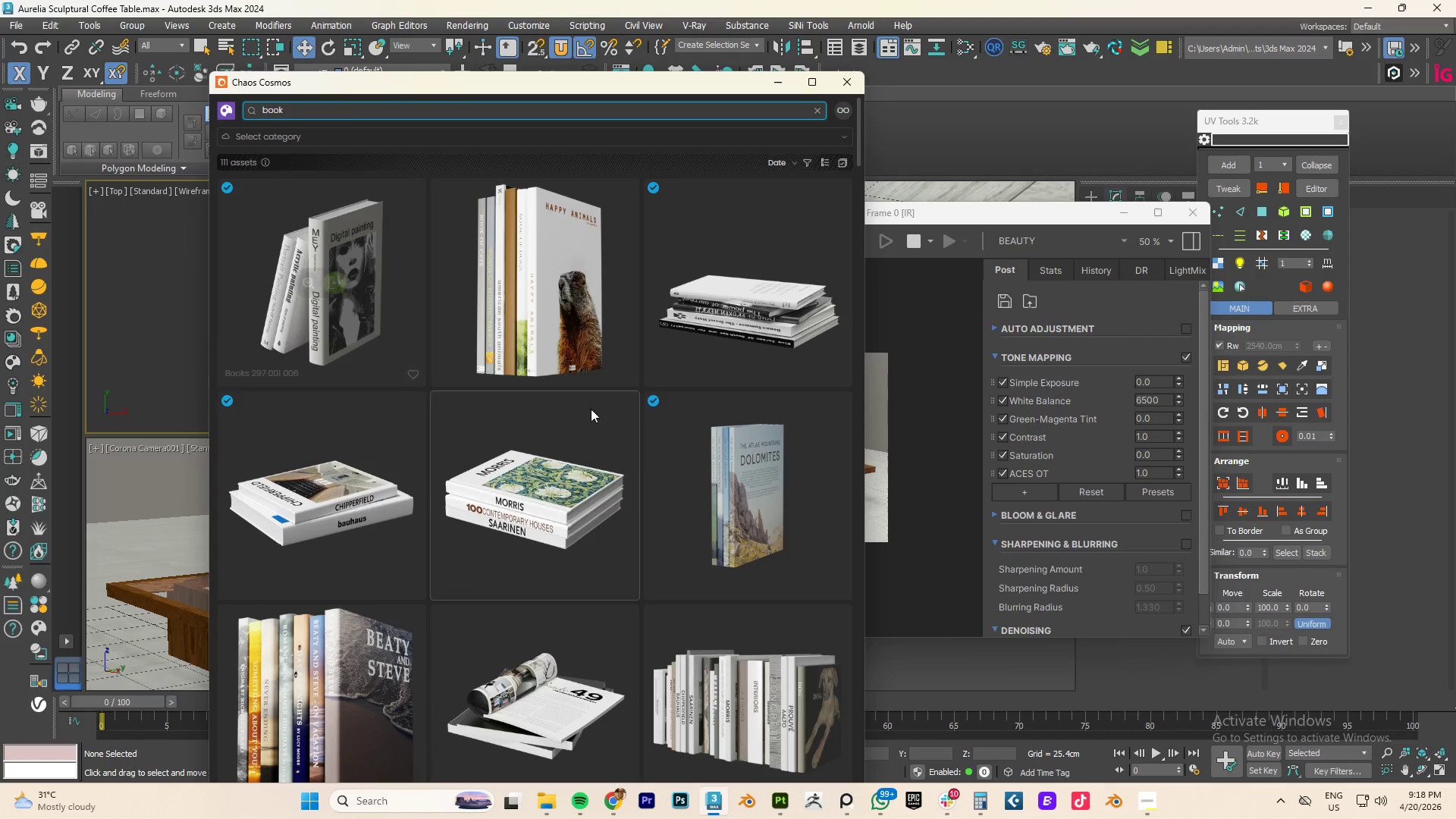 
scroll: coordinate [566, 465], scroll_direction: down, amount: 28.0
 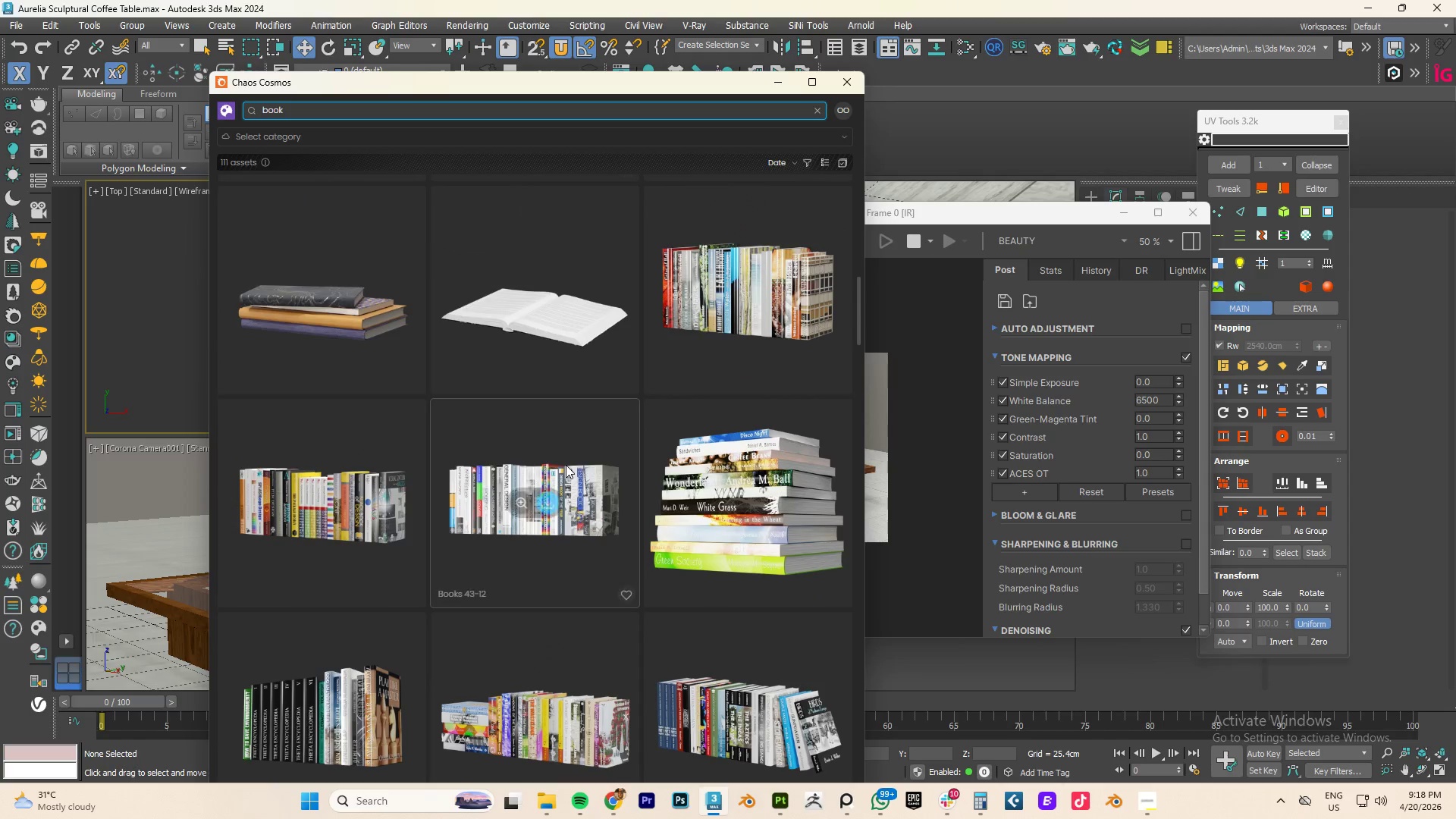 
scroll: coordinate [566, 465], scroll_direction: up, amount: 4.0
 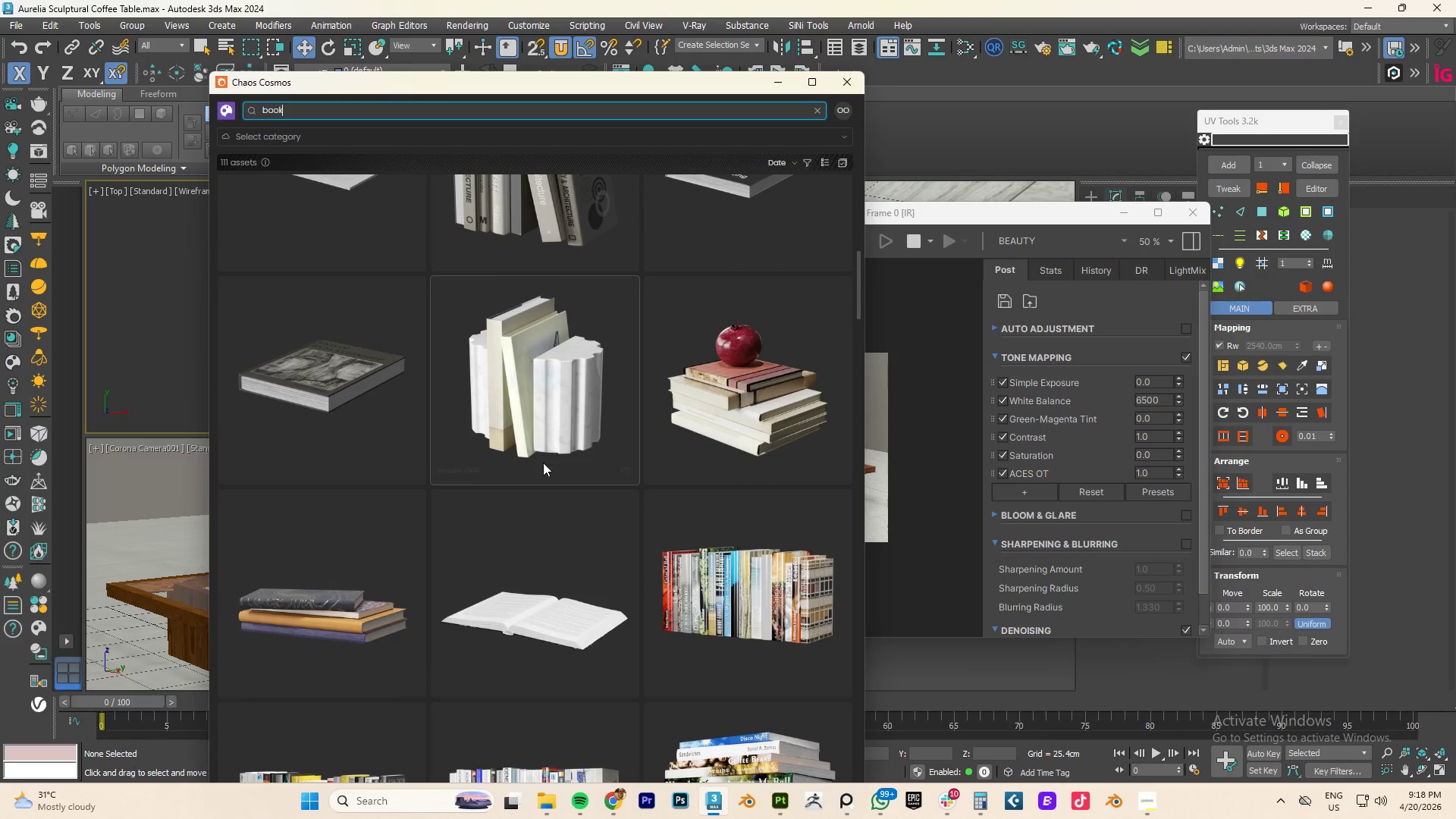 
scroll: coordinate [494, 456], scroll_direction: down, amount: 17.0
 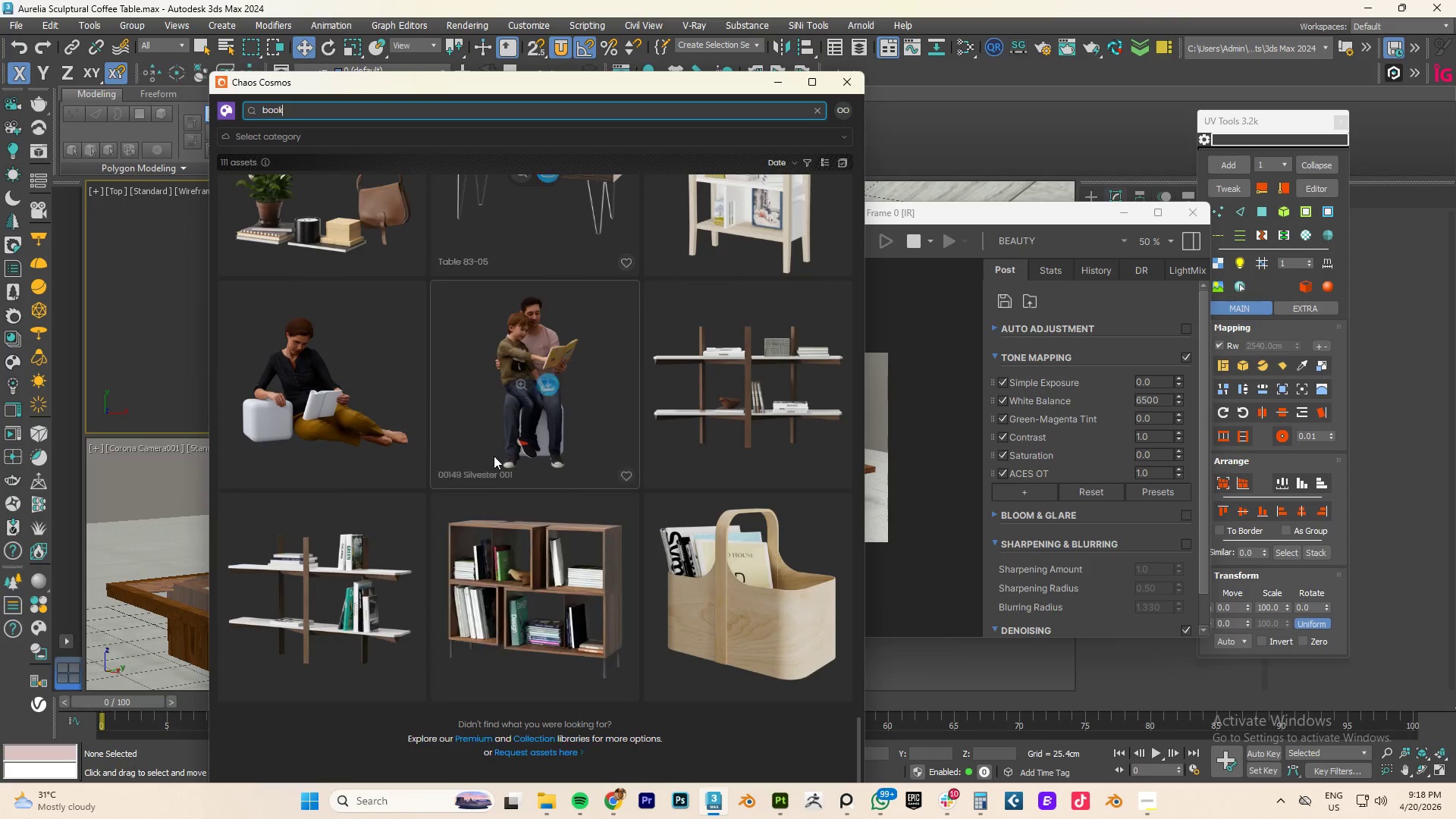 
scroll: coordinate [494, 456], scroll_direction: up, amount: 97.0
 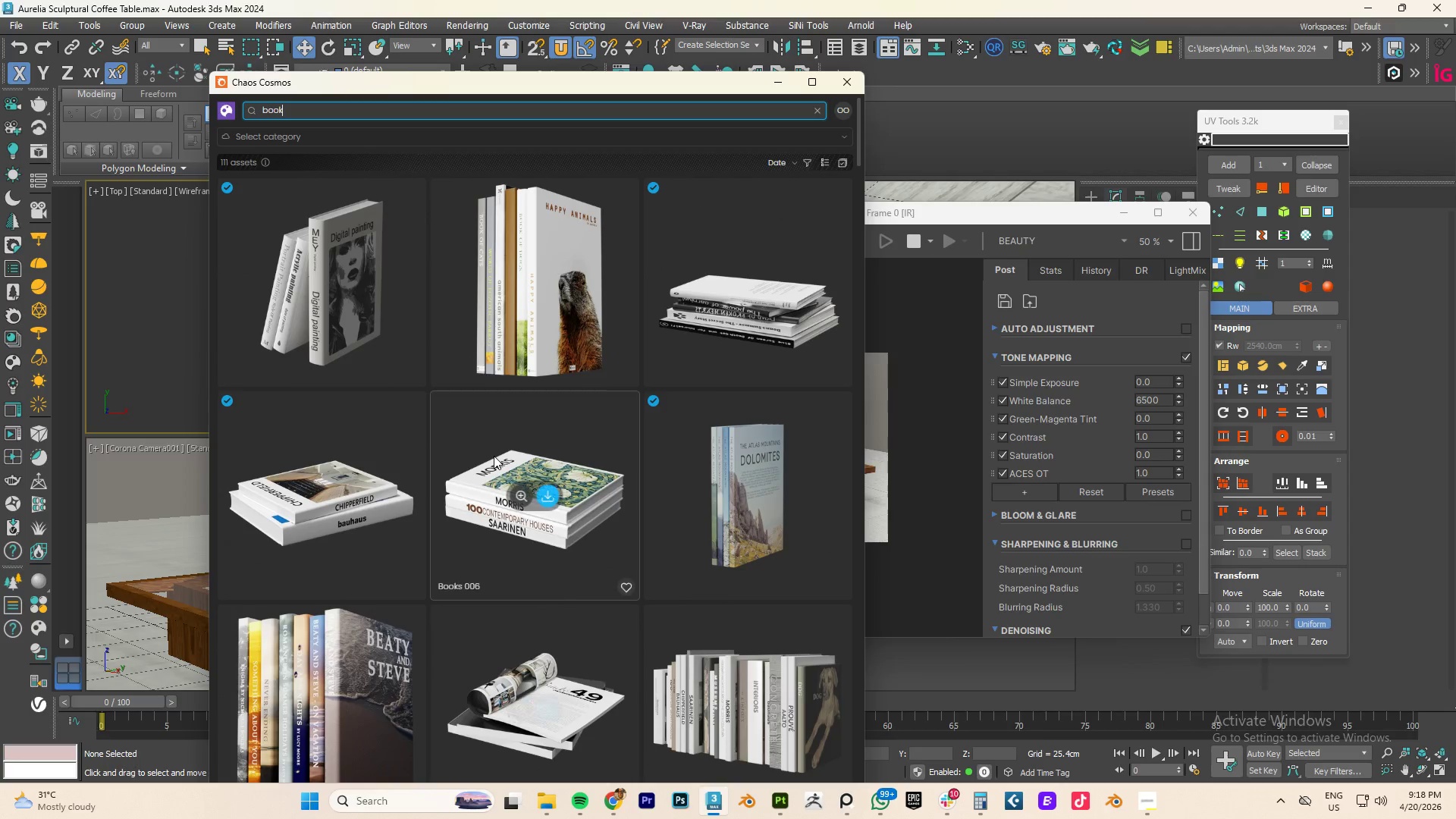 
scroll: coordinate [494, 456], scroll_direction: down, amount: 5.0
 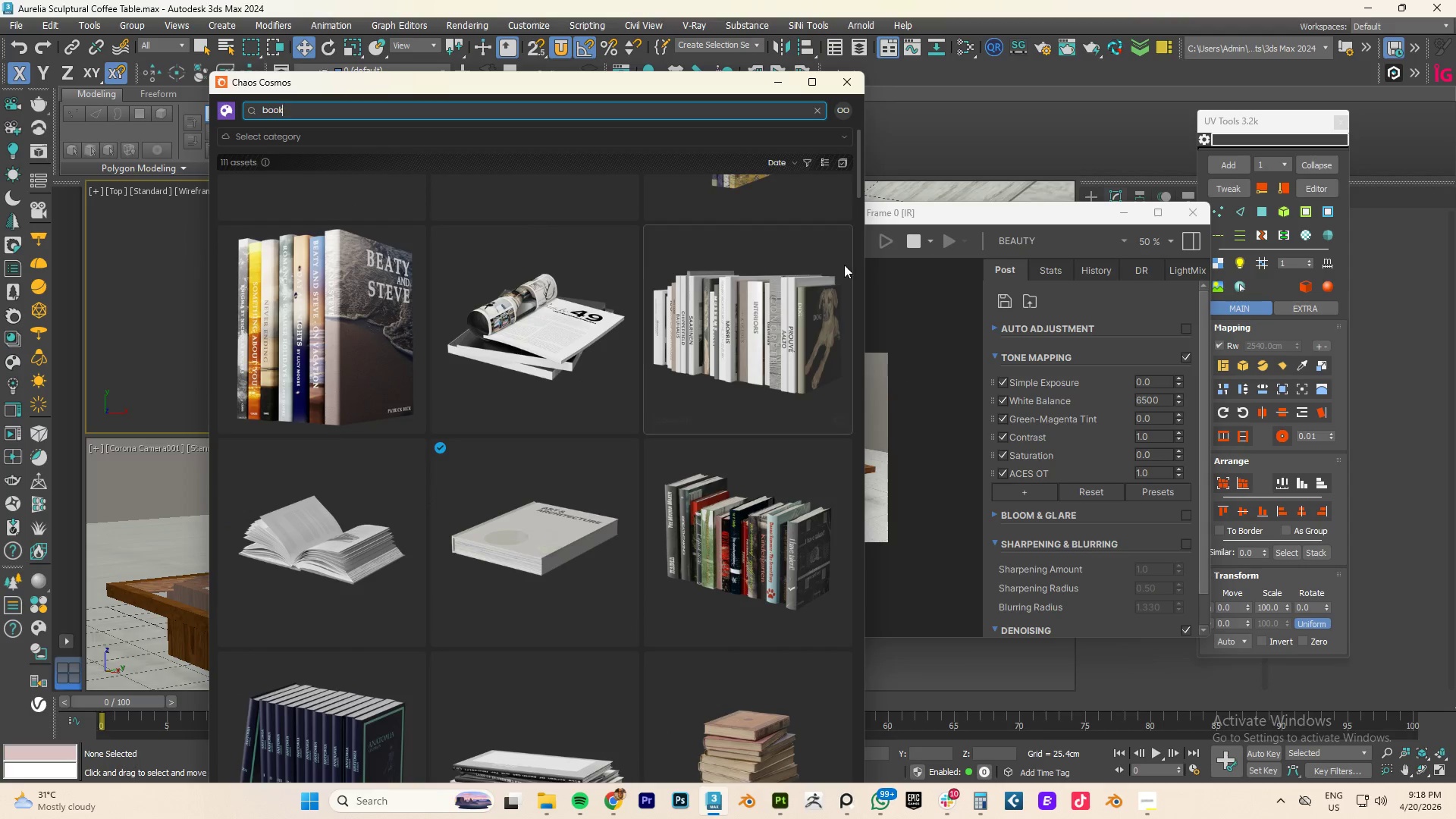 
left_click_drag(start_coordinate=[924, 214], to_coordinate=[1333, 221])
 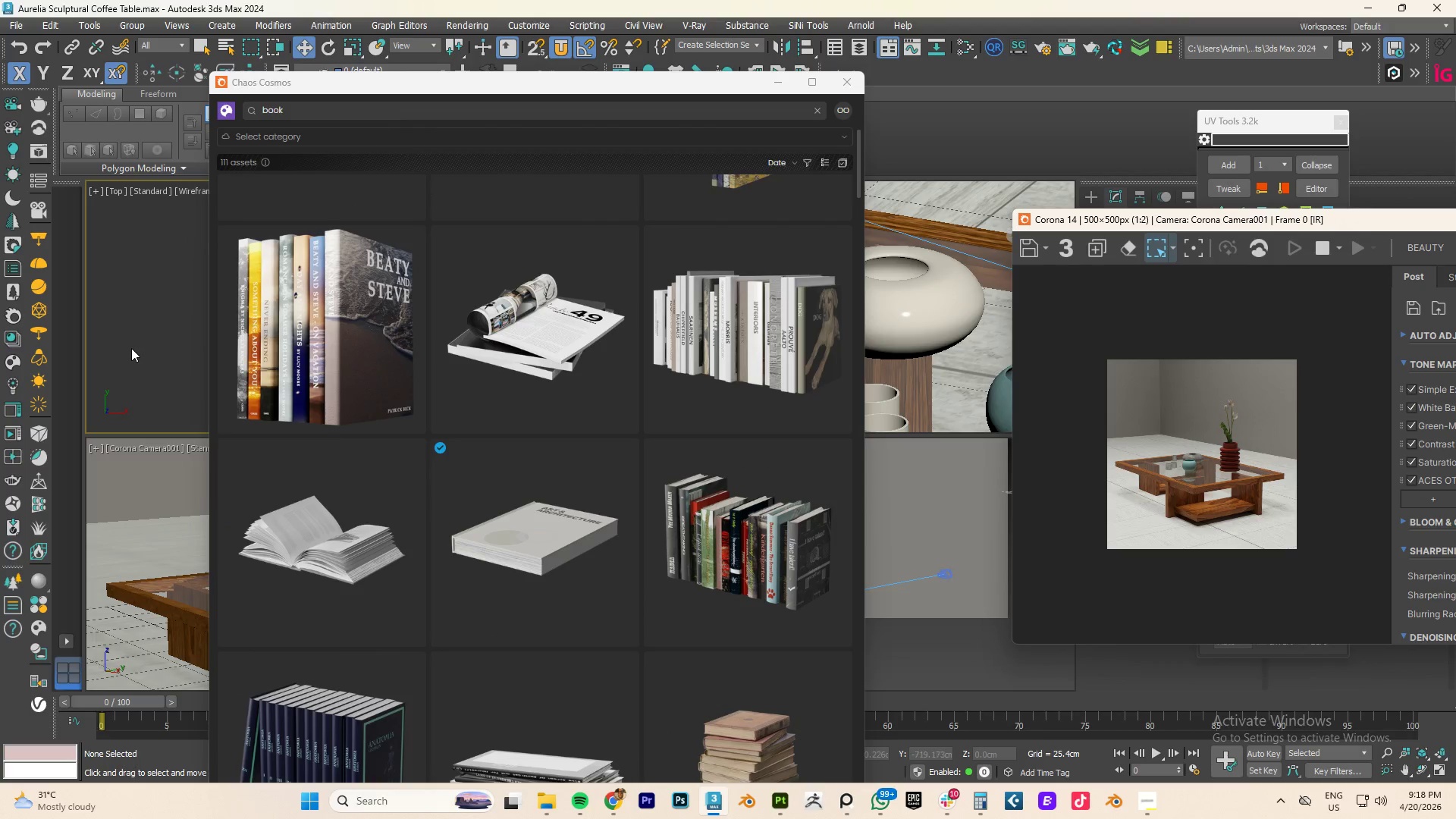 
left_click([136, 349])
 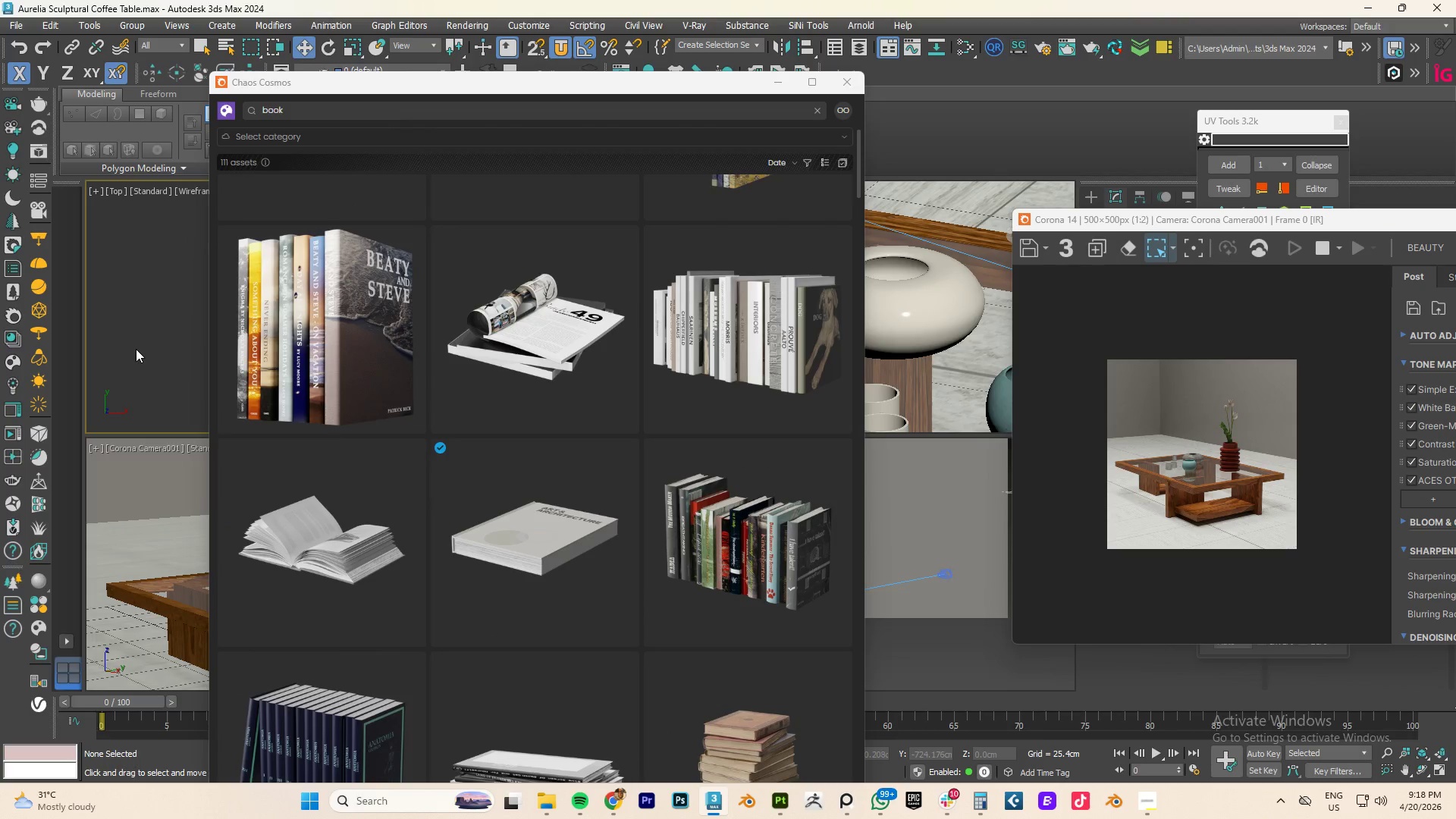 
key(Alt+W)
 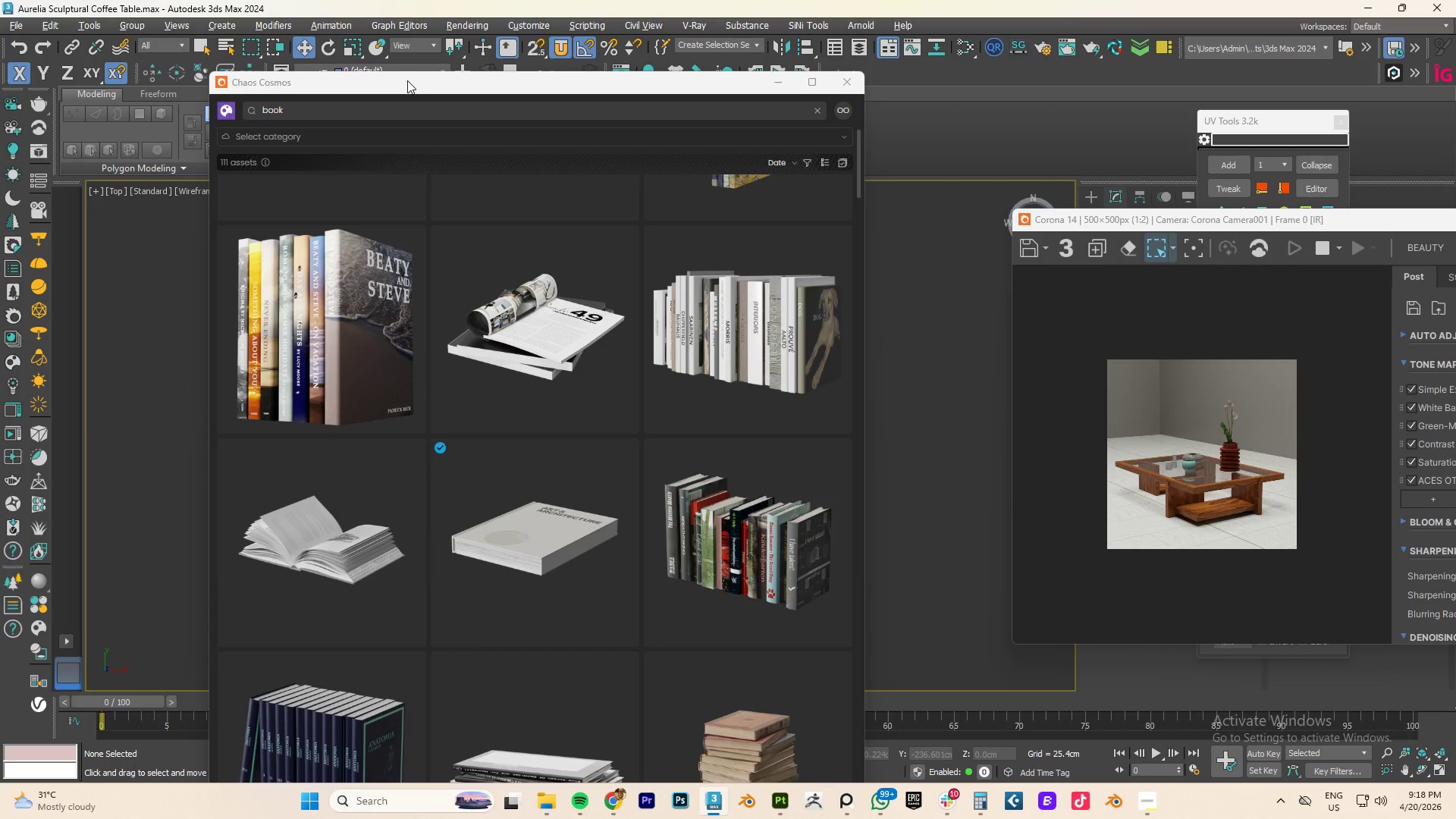 
left_click_drag(start_coordinate=[422, 84], to_coordinate=[1037, 130])
 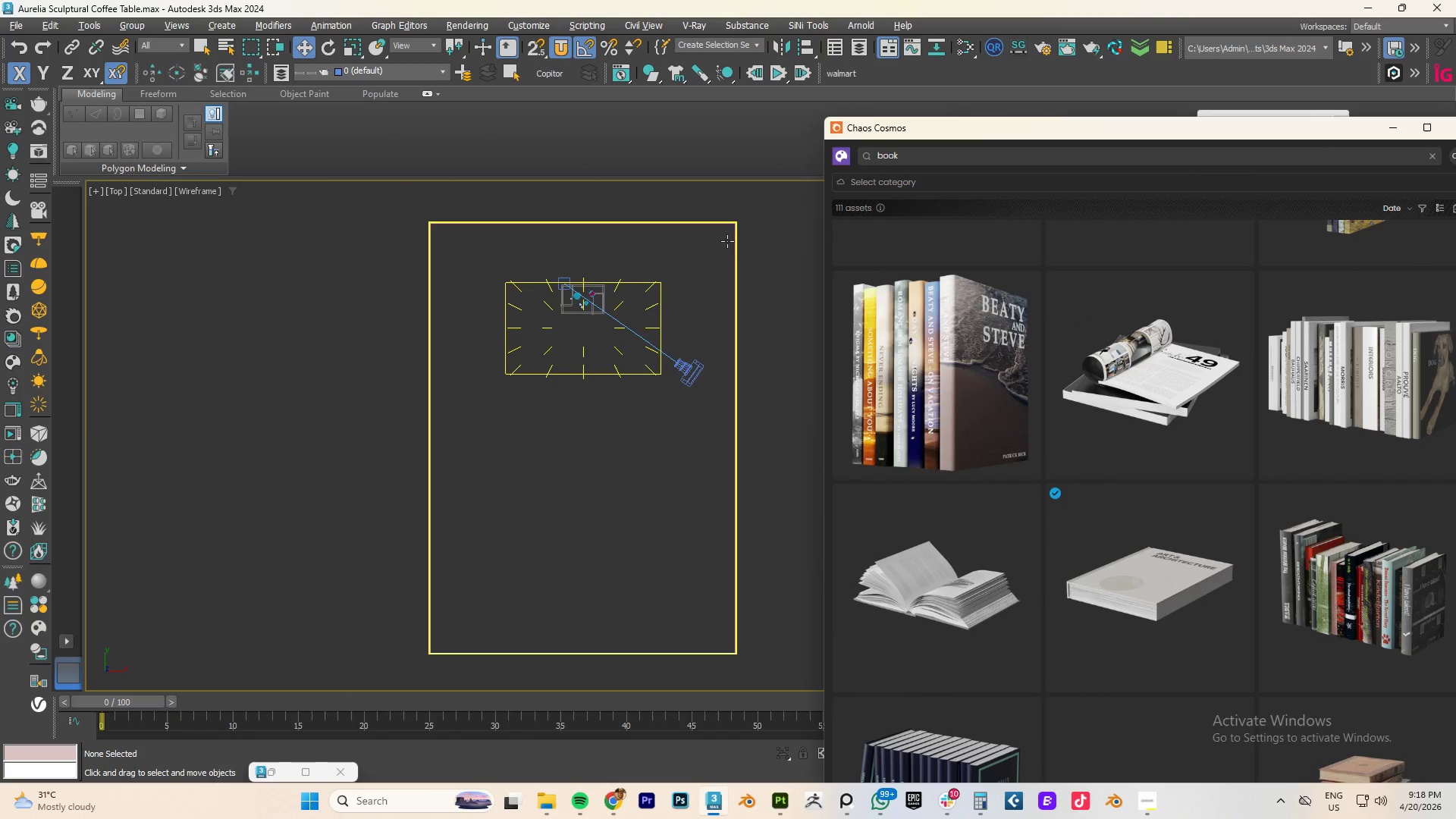 
key(T)
 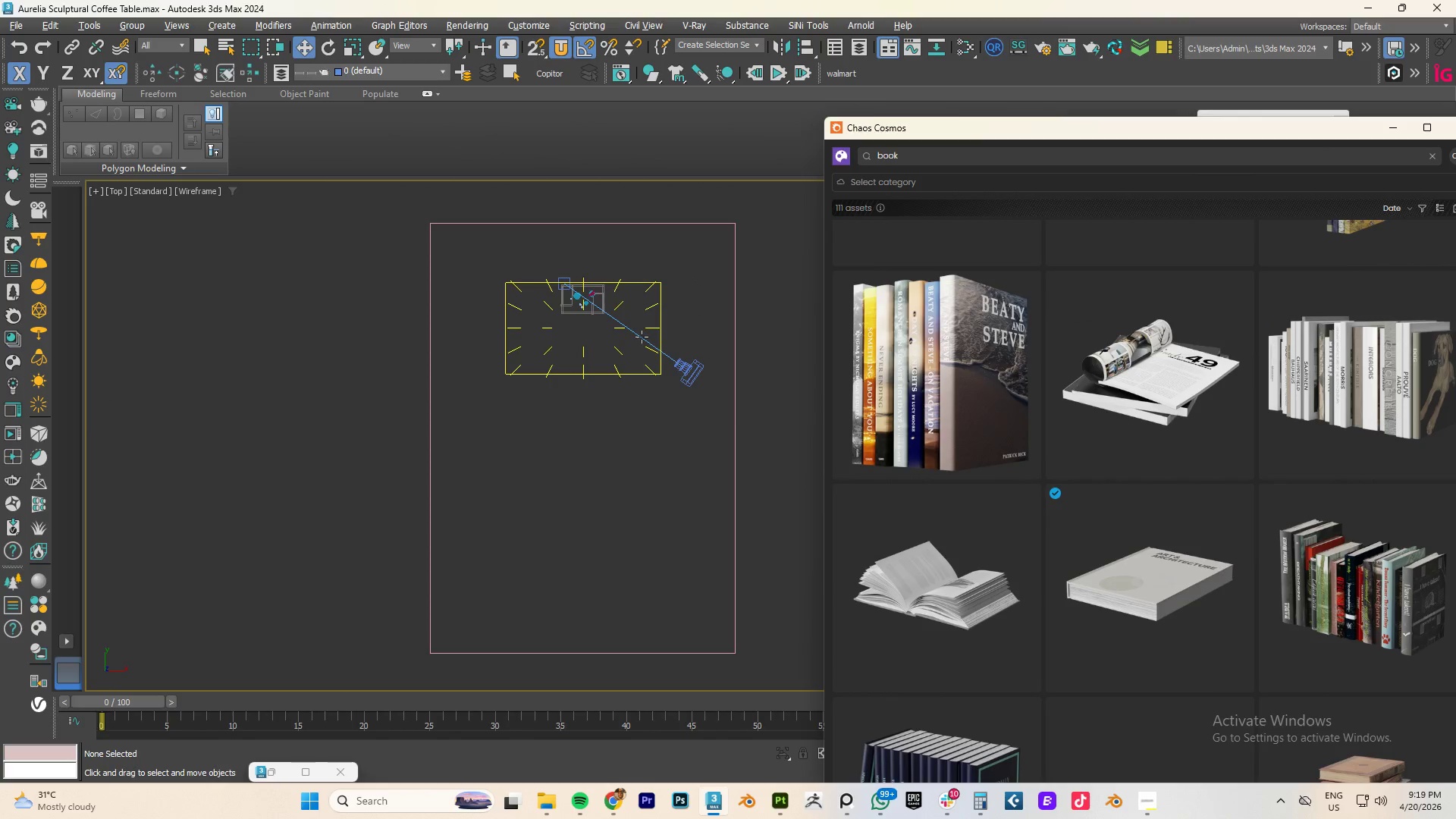 
scroll: coordinate [408, 421], scroll_direction: up, amount: 9.0
 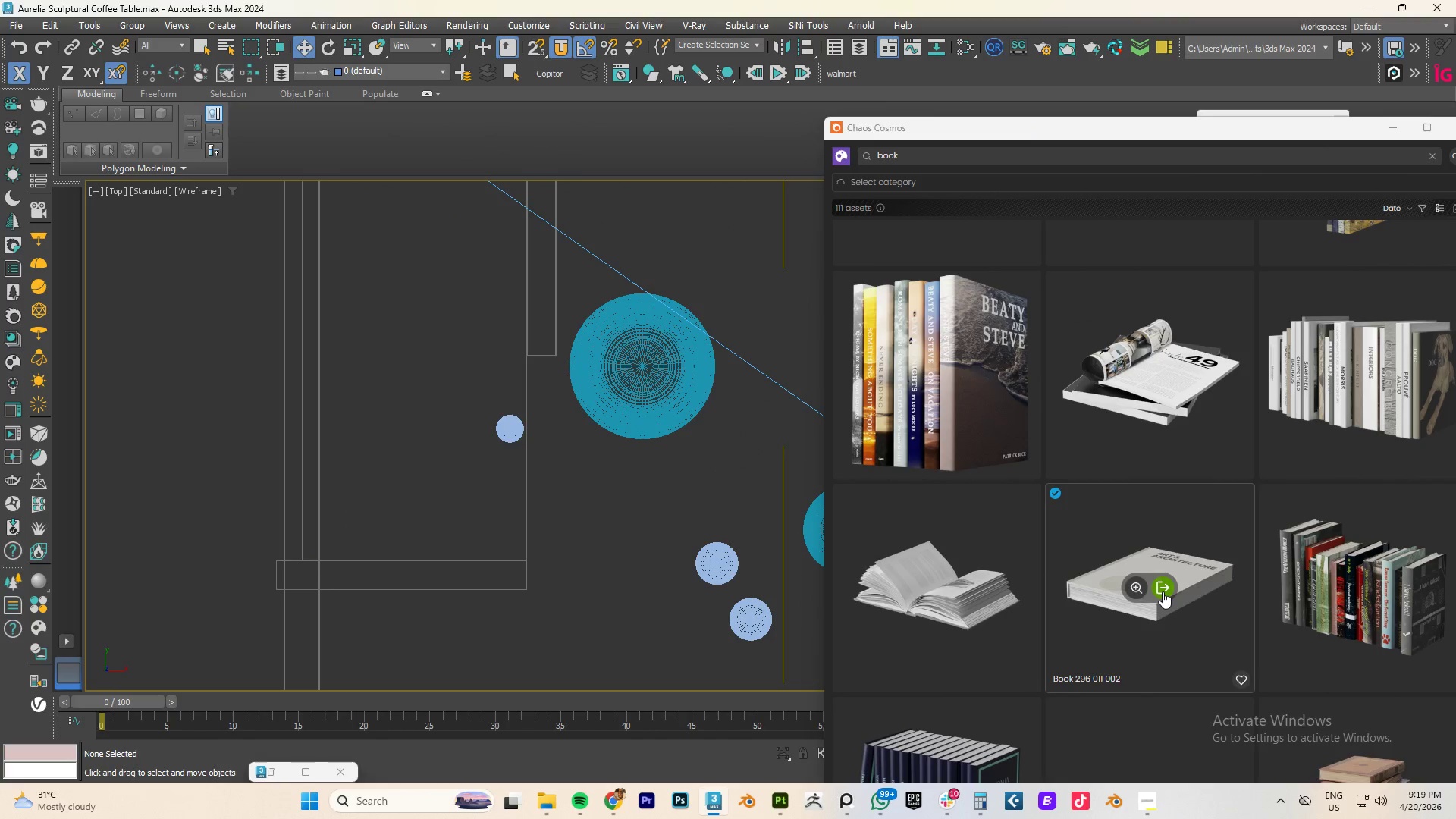 
left_click_drag(start_coordinate=[1163, 587], to_coordinate=[416, 413])
 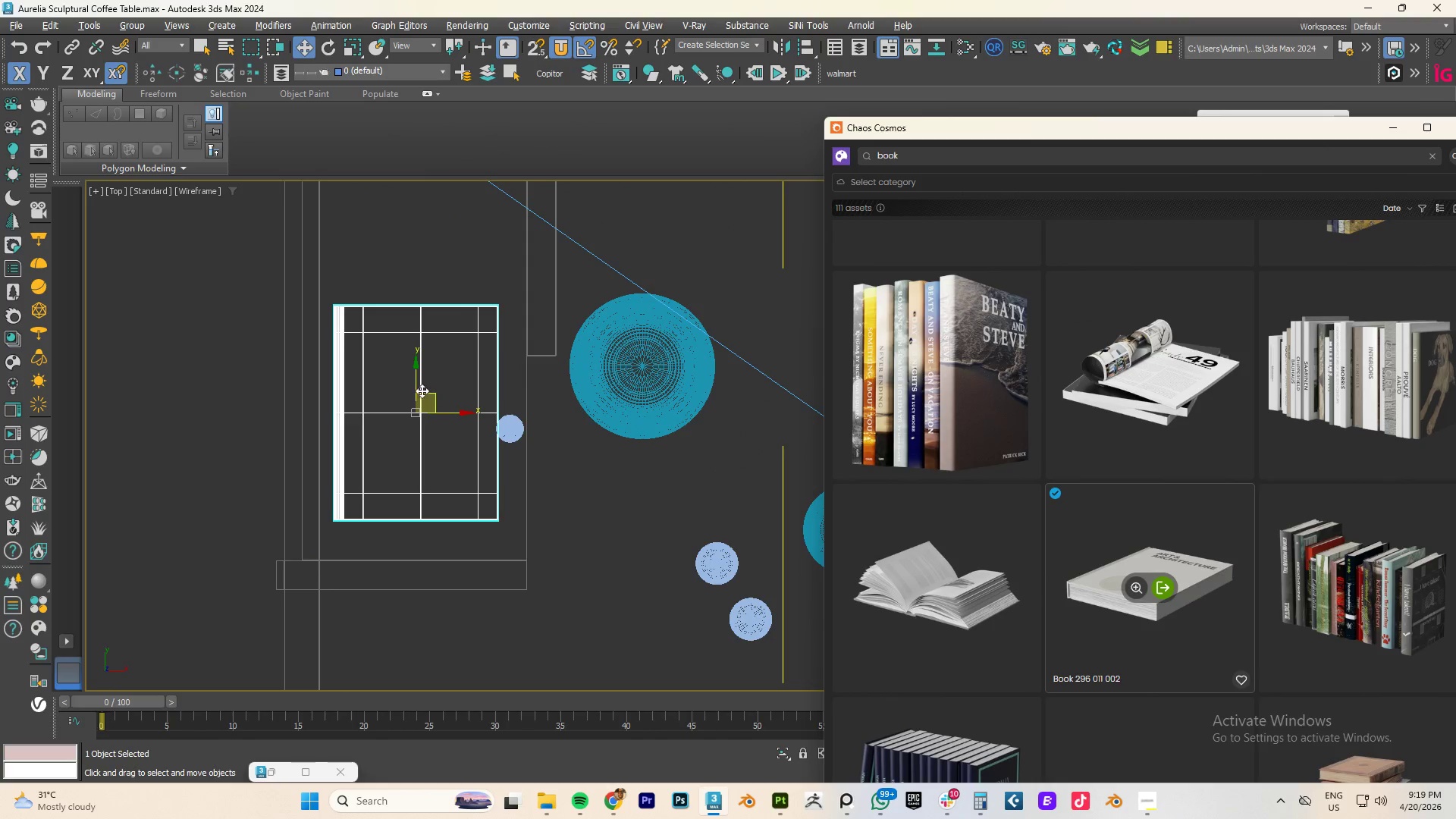 
type(fz)
 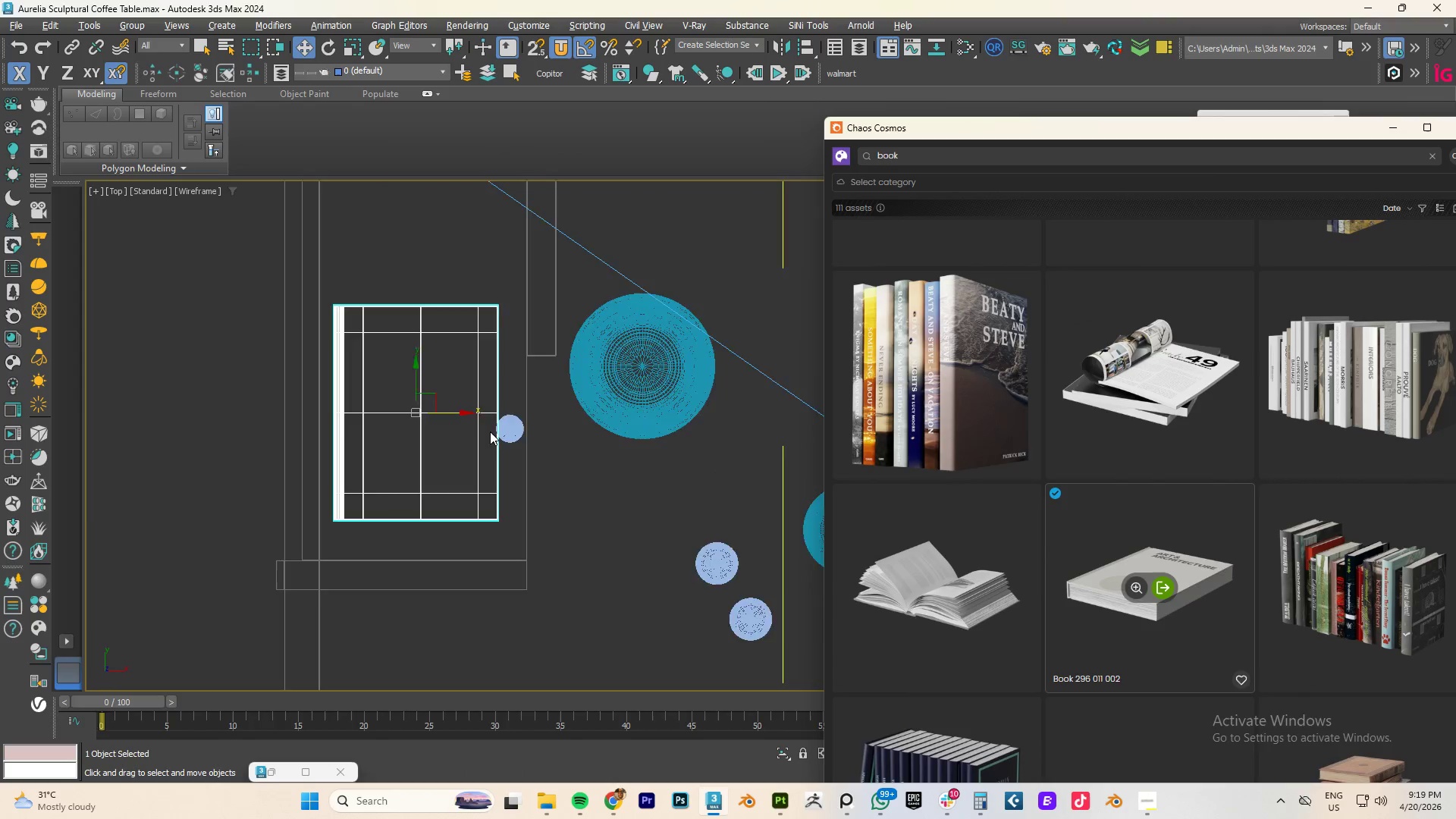 
scroll: coordinate [490, 431], scroll_direction: down, amount: 4.0
 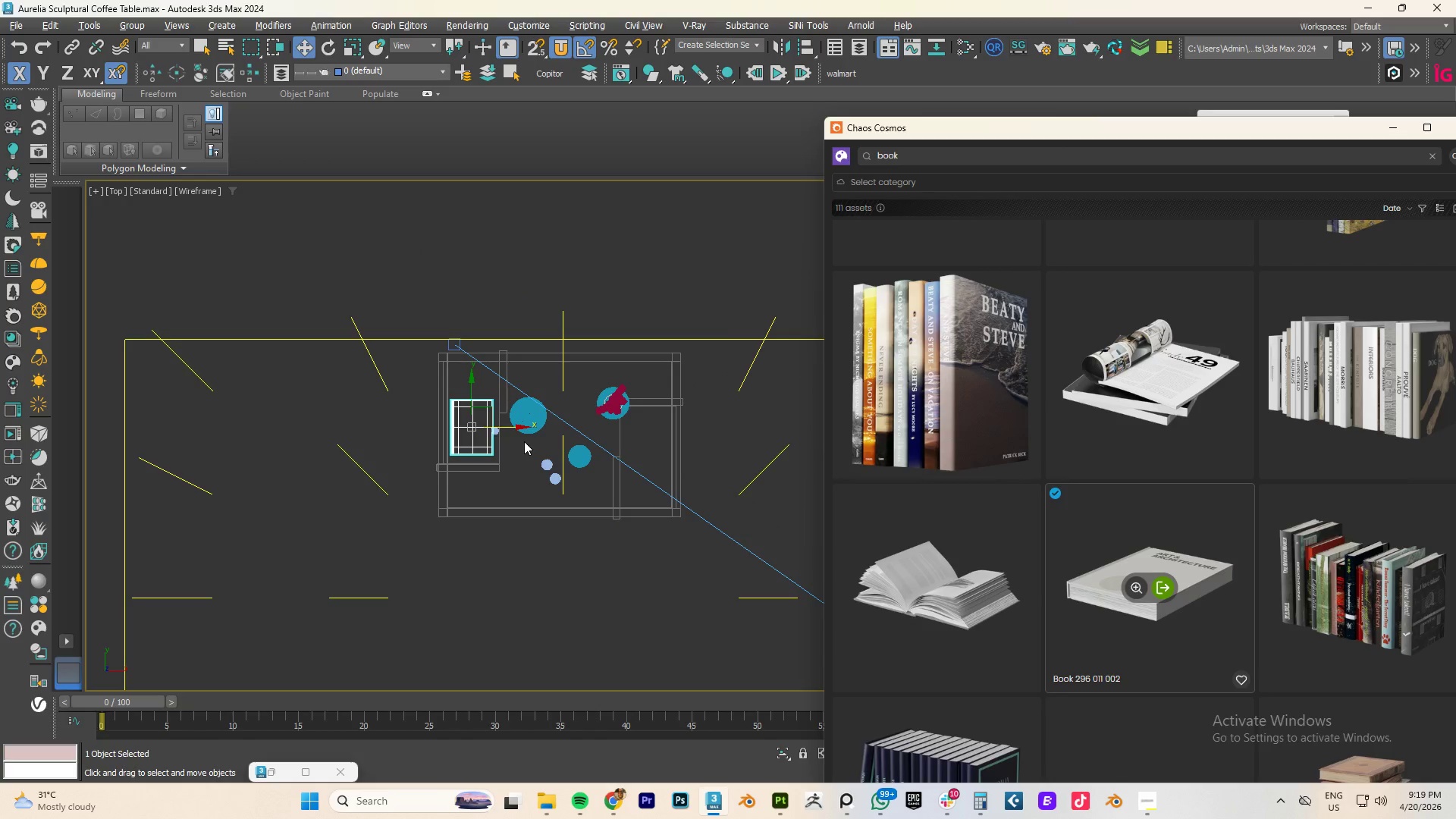 
left_click([524, 441])
 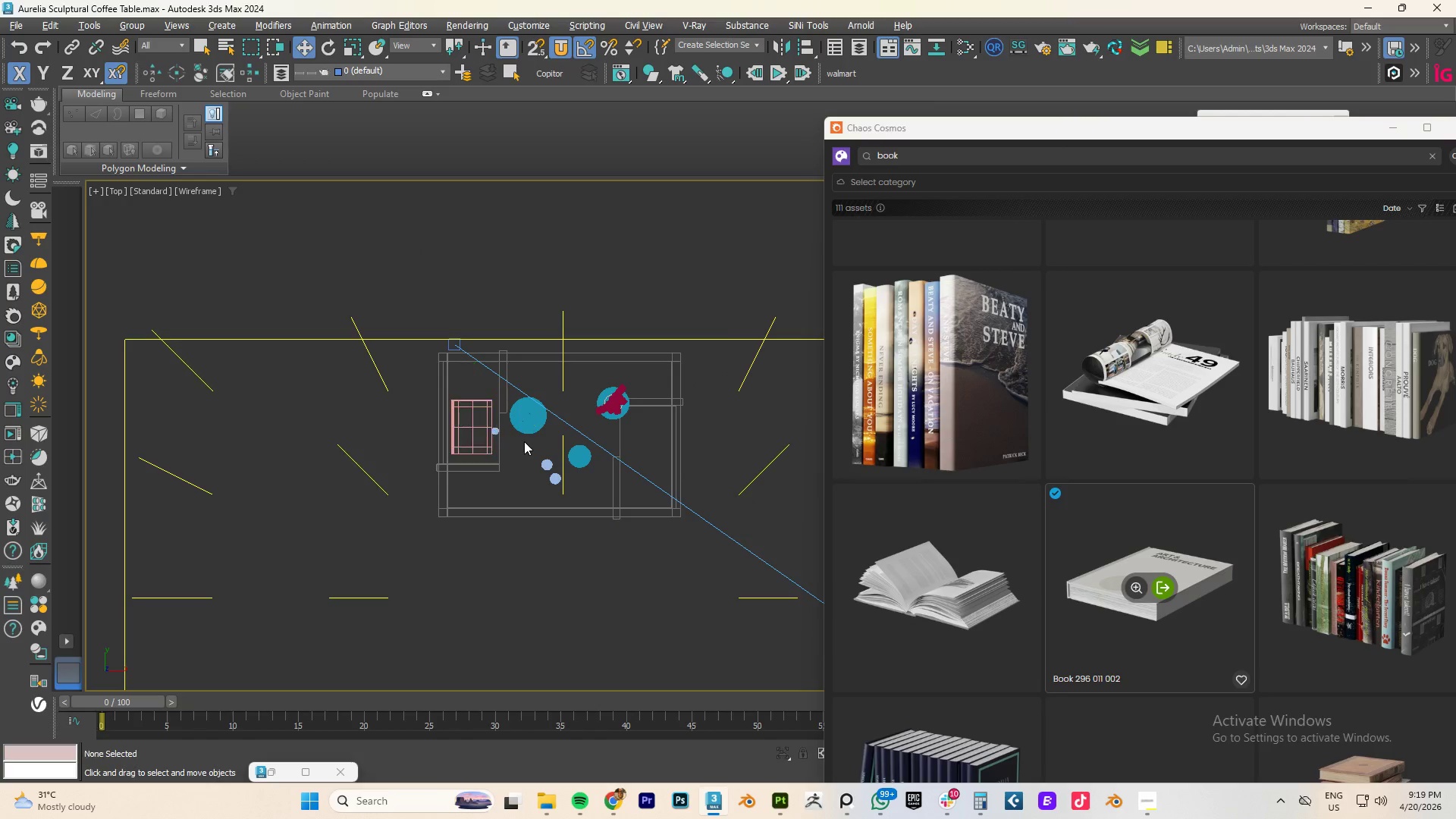 
type(fz)
 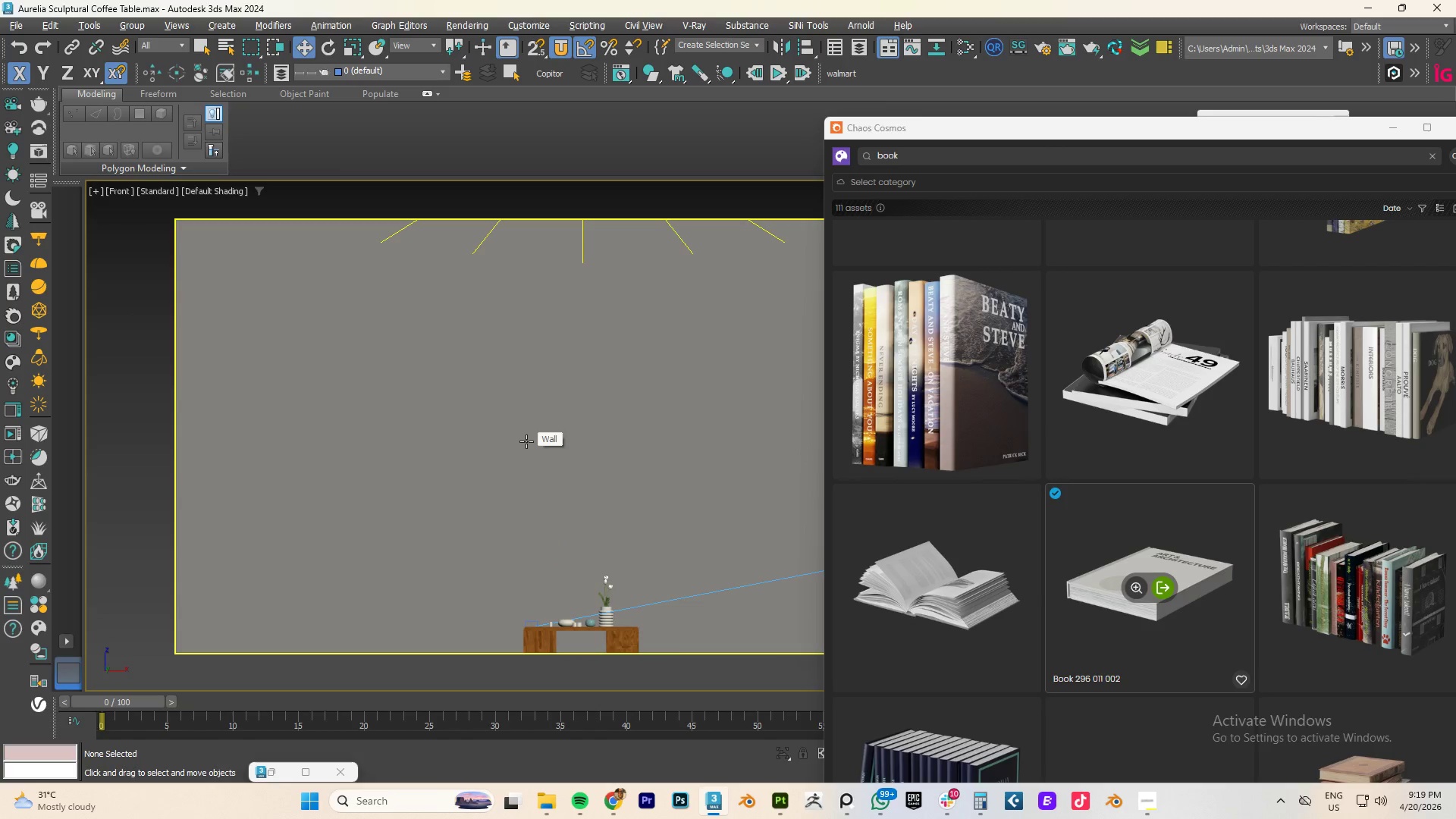 
key(F3)
 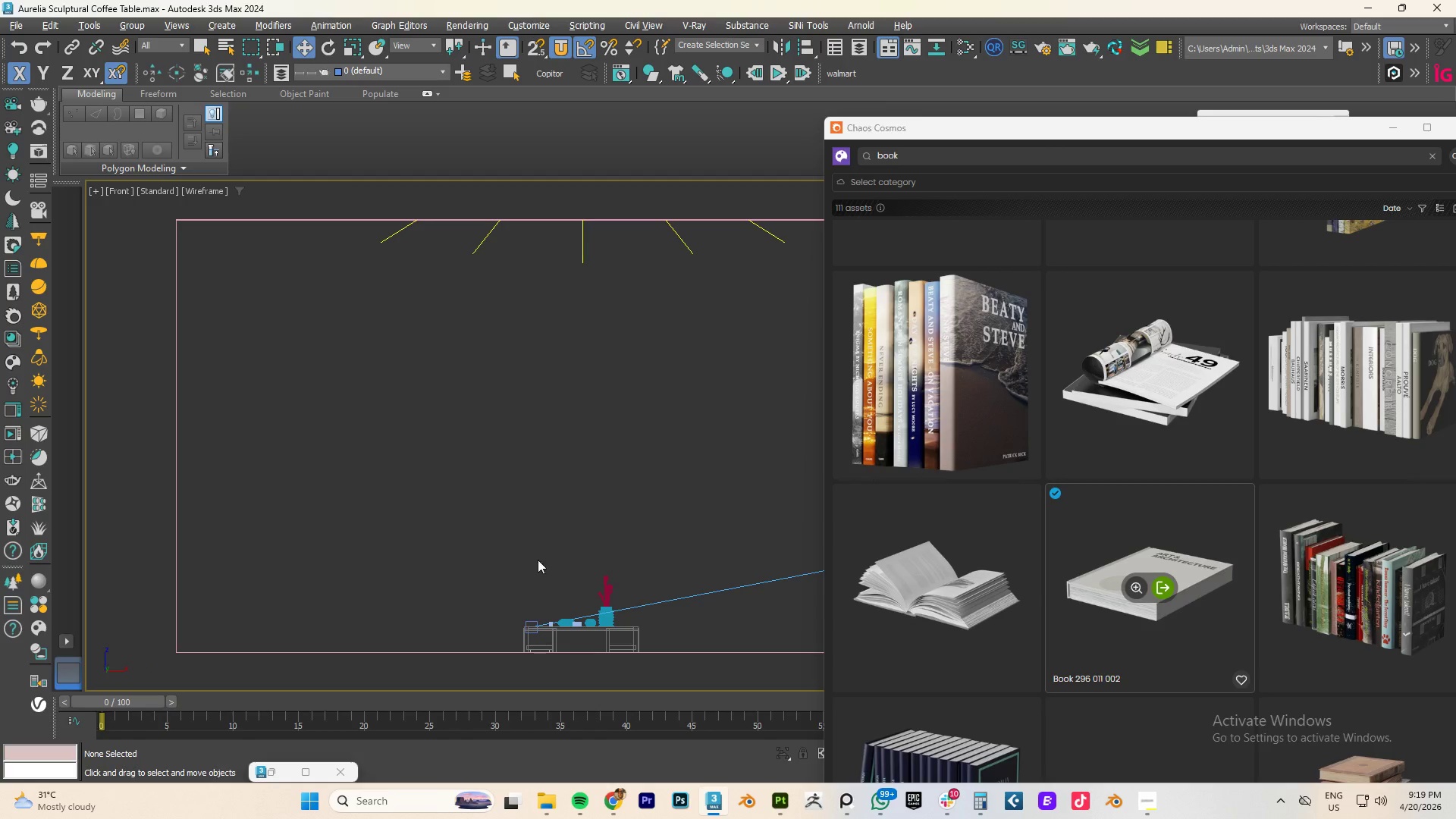 
scroll: coordinate [520, 610], scroll_direction: up, amount: 7.0
 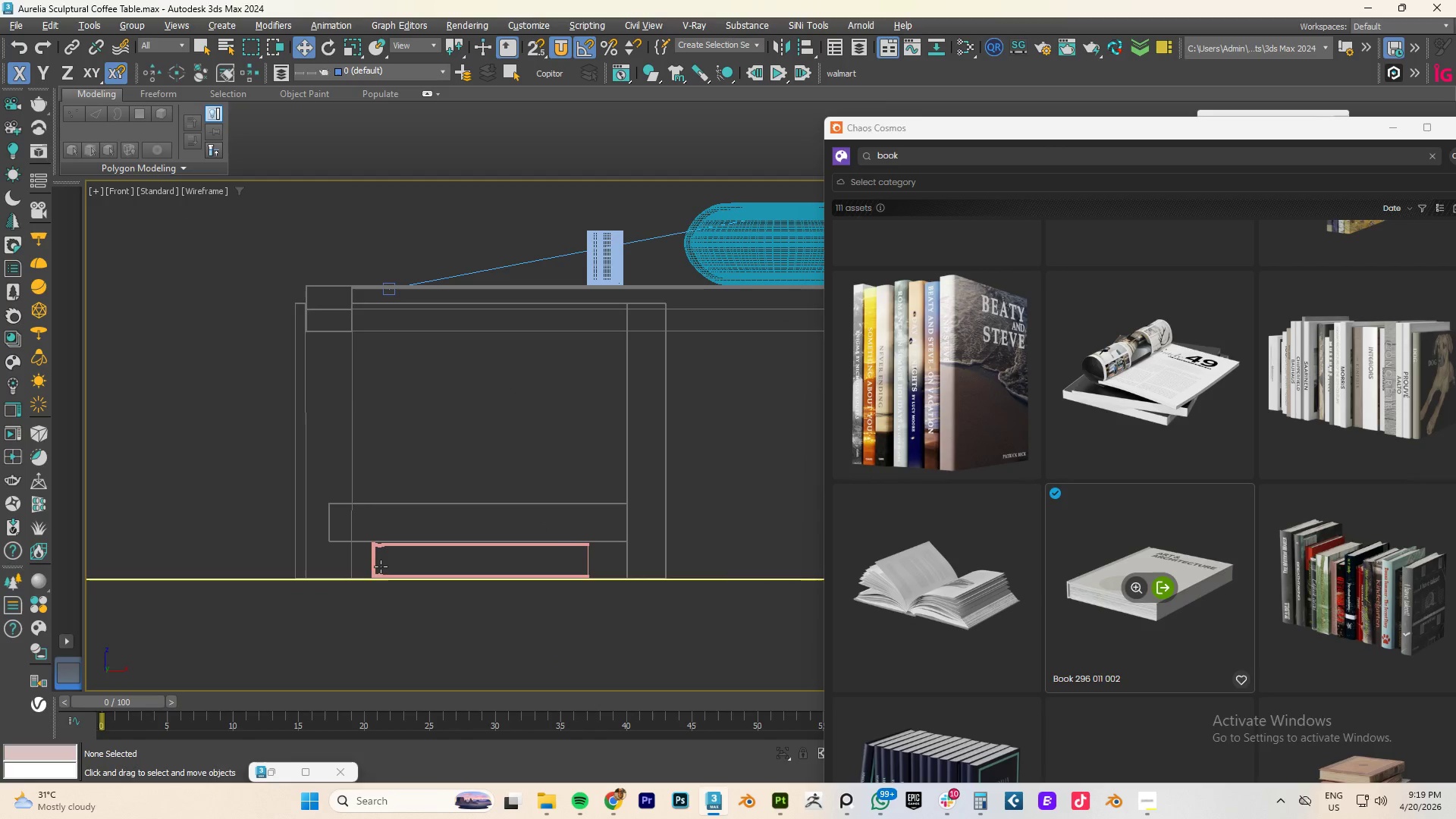 
left_click([372, 564])
 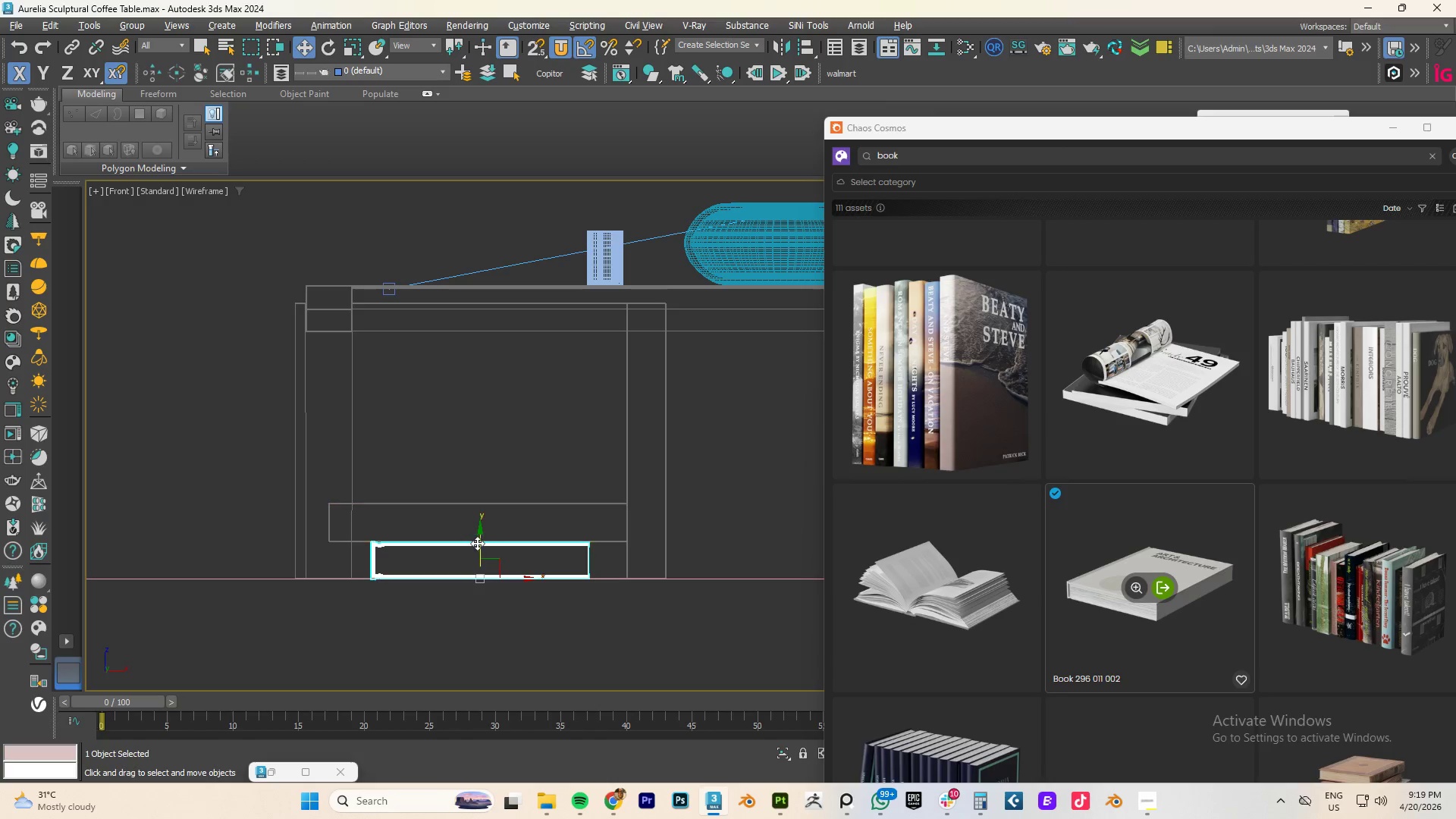 
left_click_drag(start_coordinate=[482, 538], to_coordinate=[481, 461])
 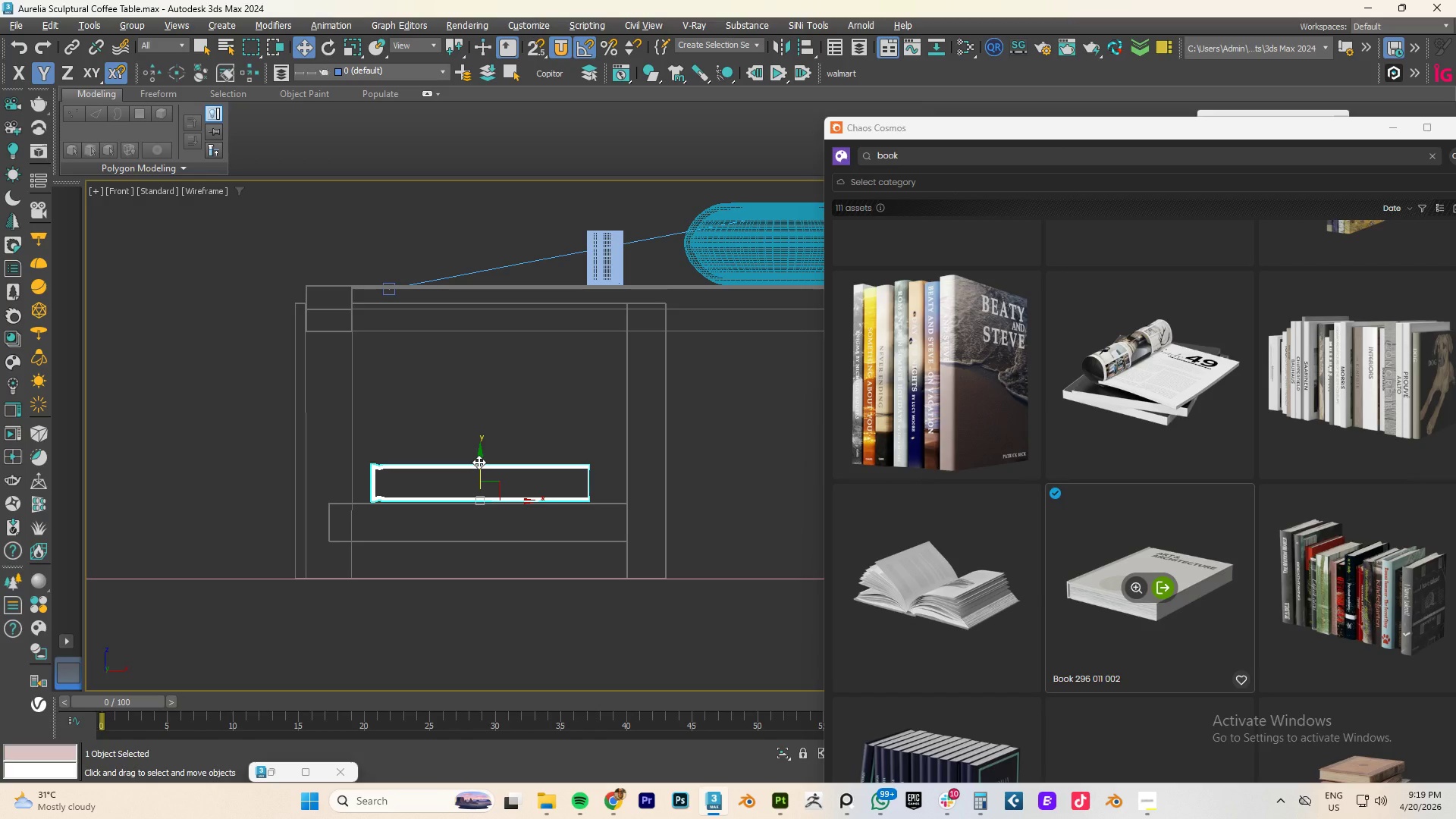 
type(tz)
 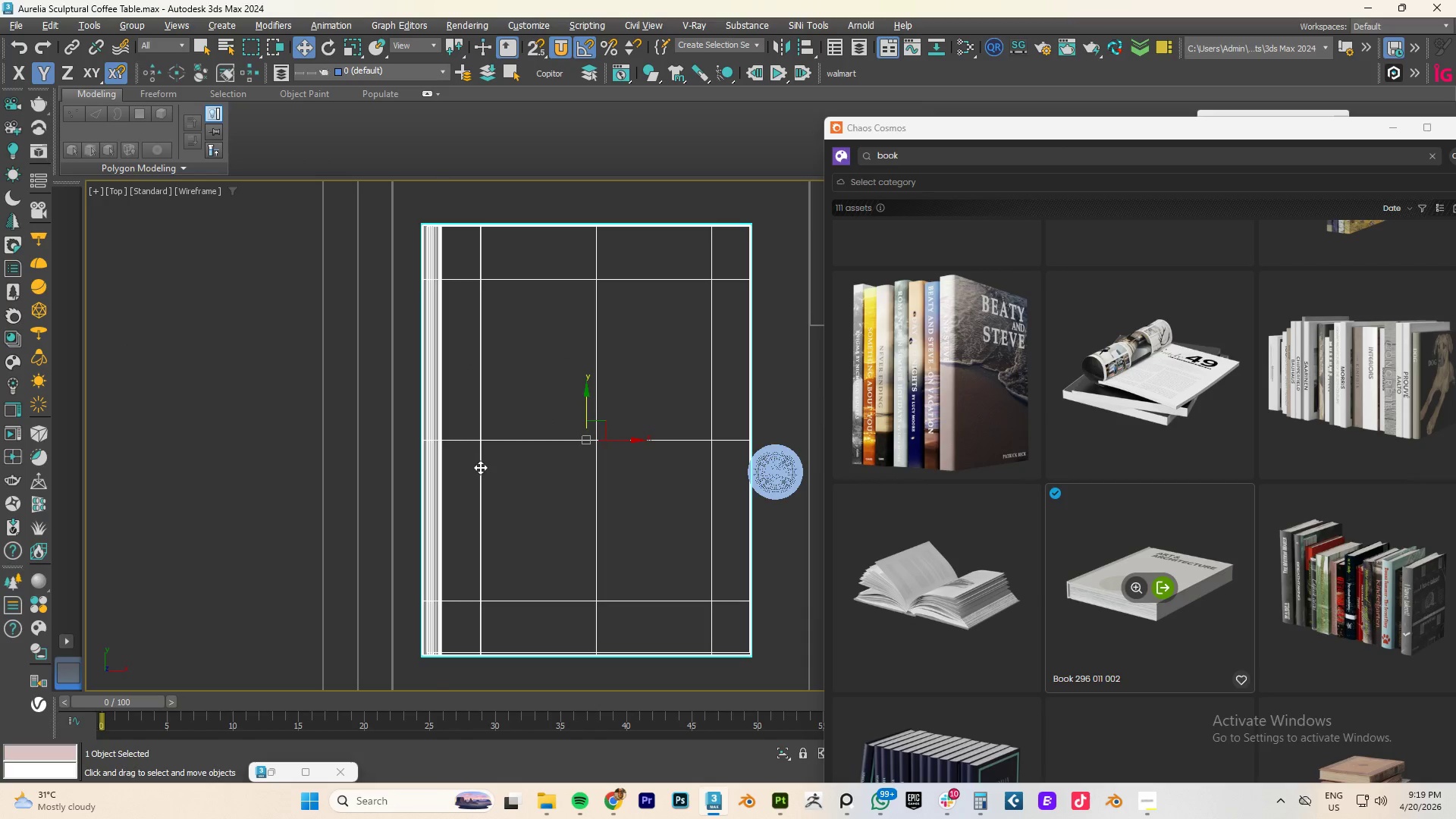 
scroll: coordinate [478, 478], scroll_direction: down, amount: 4.0
 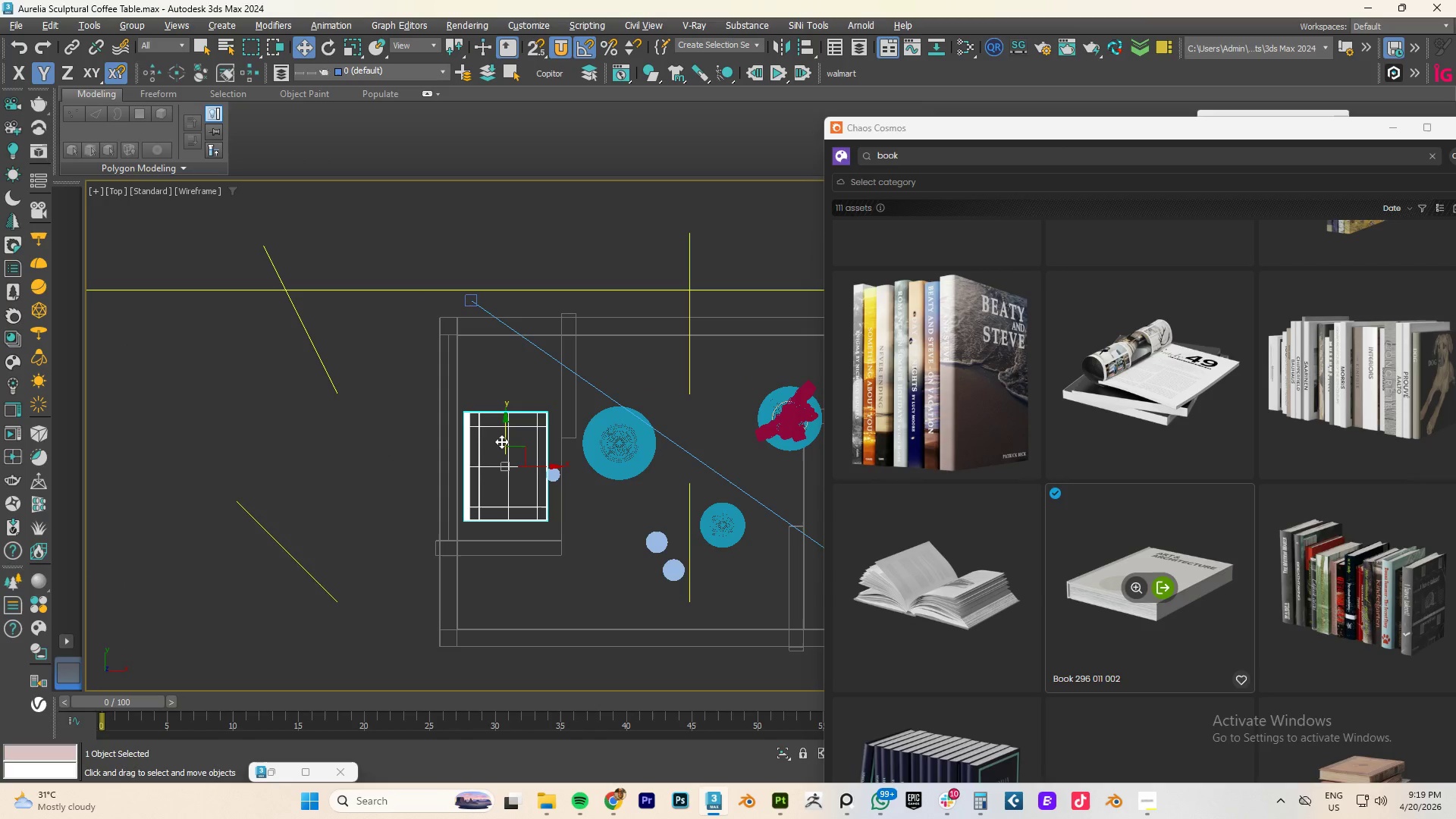 
left_click_drag(start_coordinate=[505, 435], to_coordinate=[505, 444])
 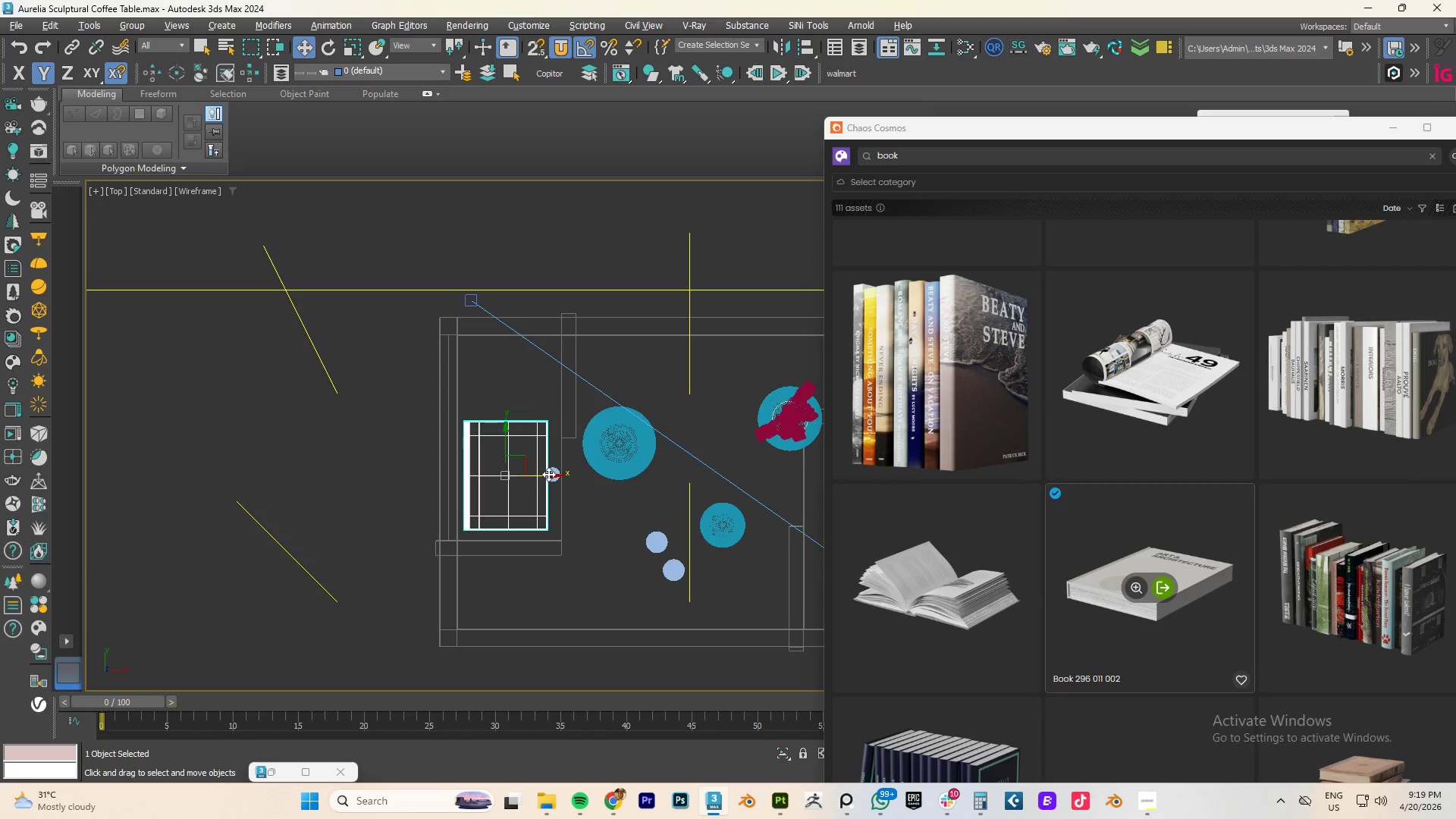 
left_click_drag(start_coordinate=[548, 475], to_coordinate=[552, 475])
 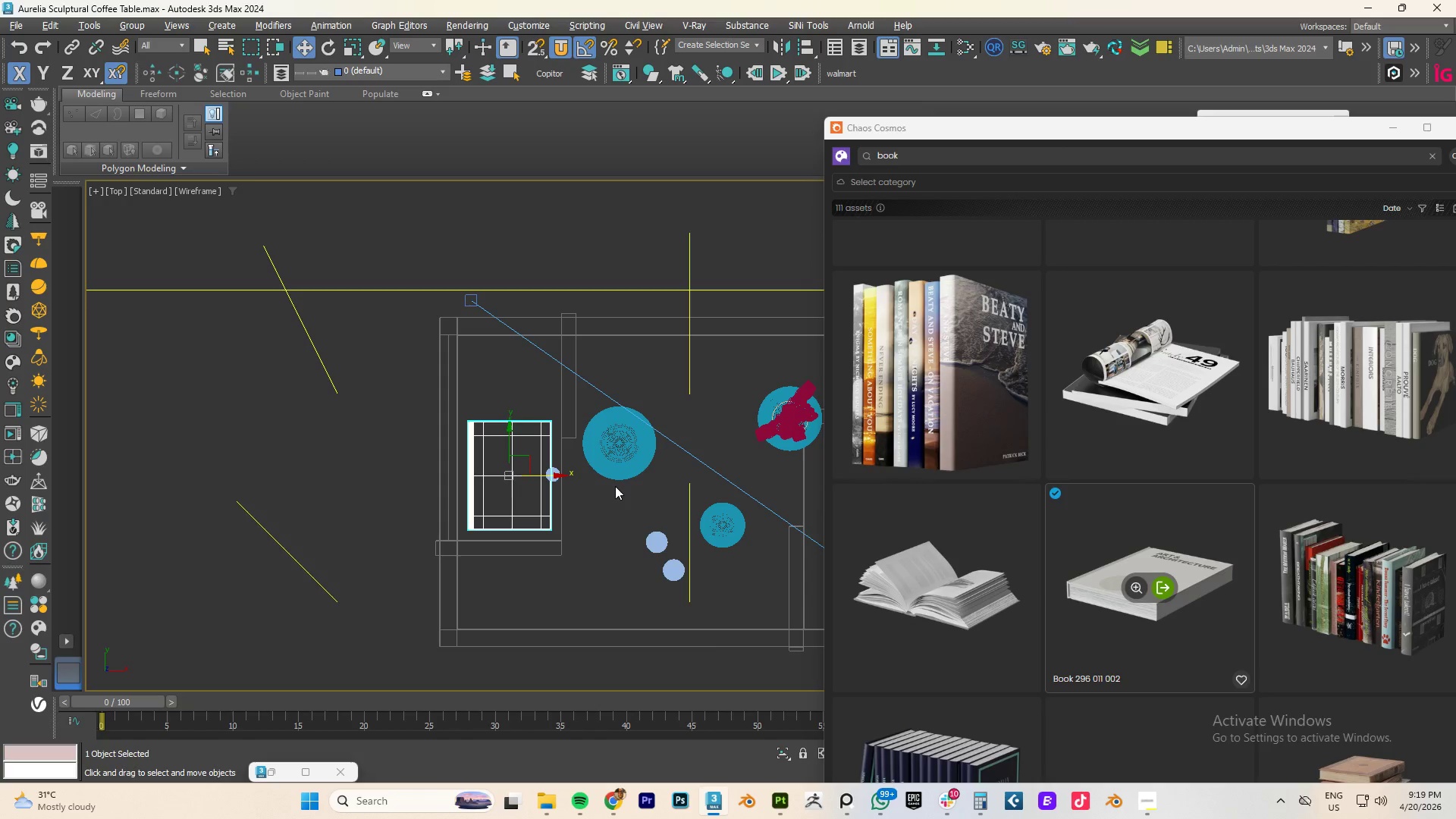 
wait(31.86)
 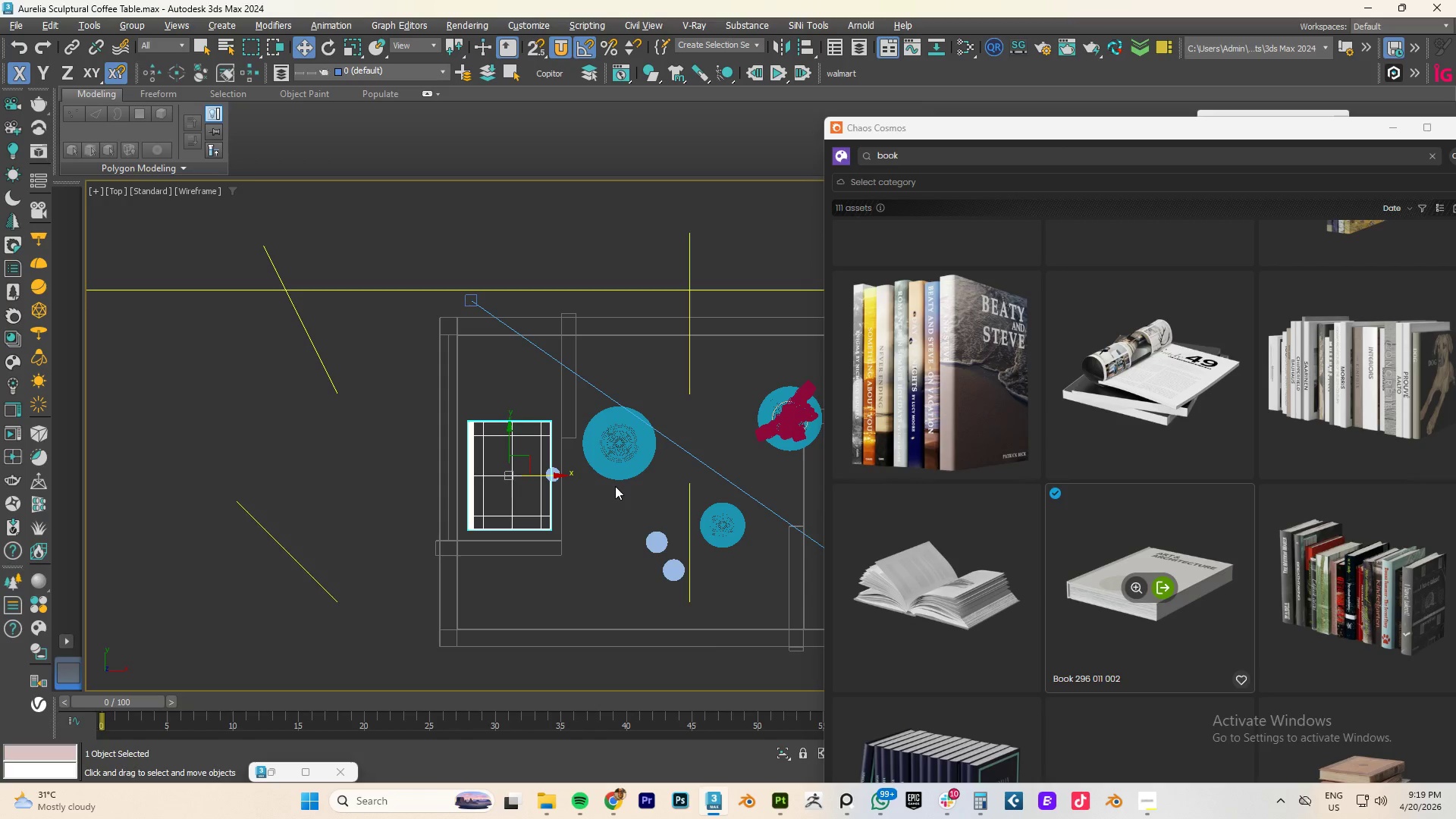 
scroll: coordinate [515, 469], scroll_direction: up, amount: 5.0
 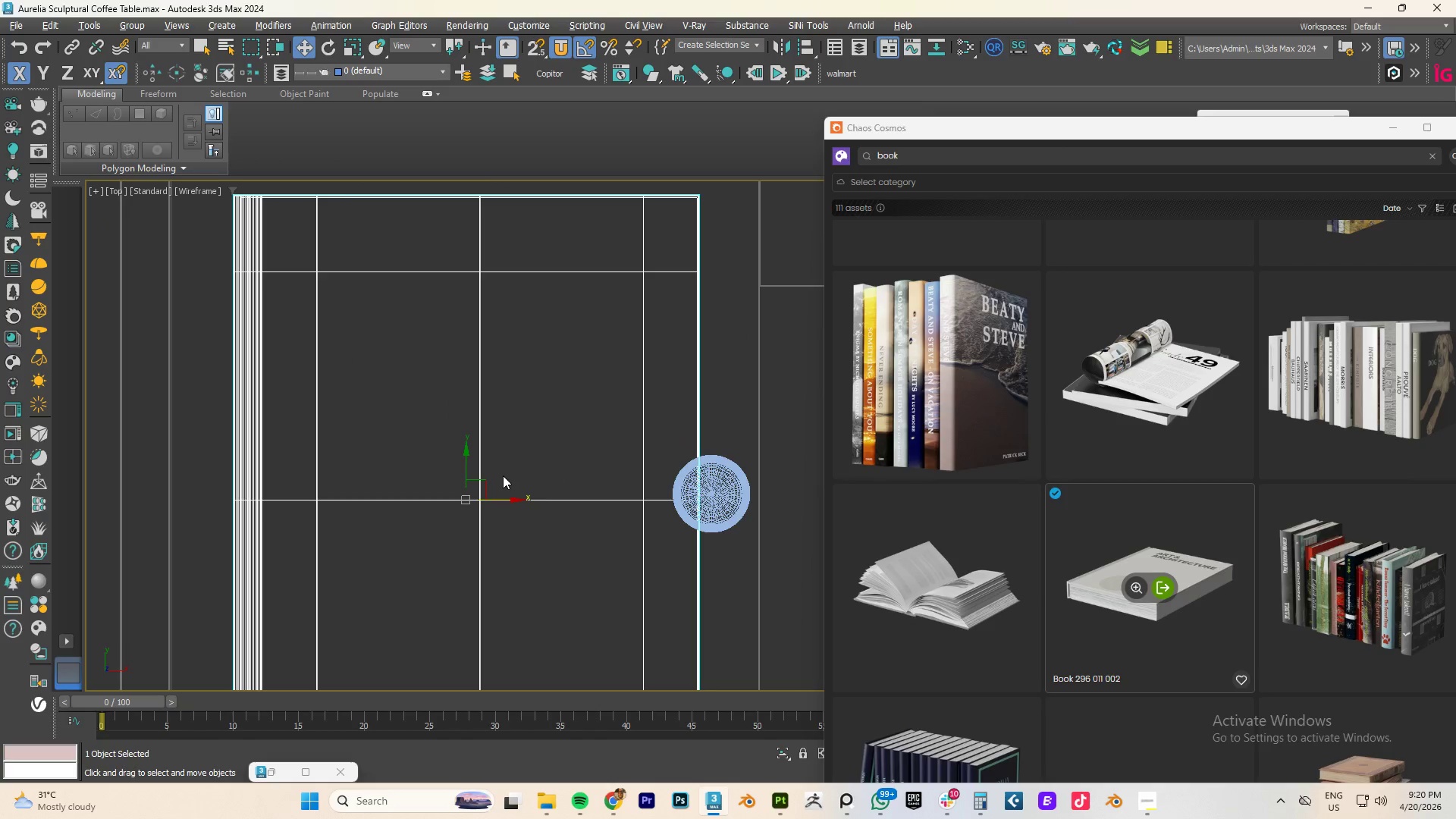 
scroll: coordinate [647, 488], scroll_direction: down, amount: 6.0
 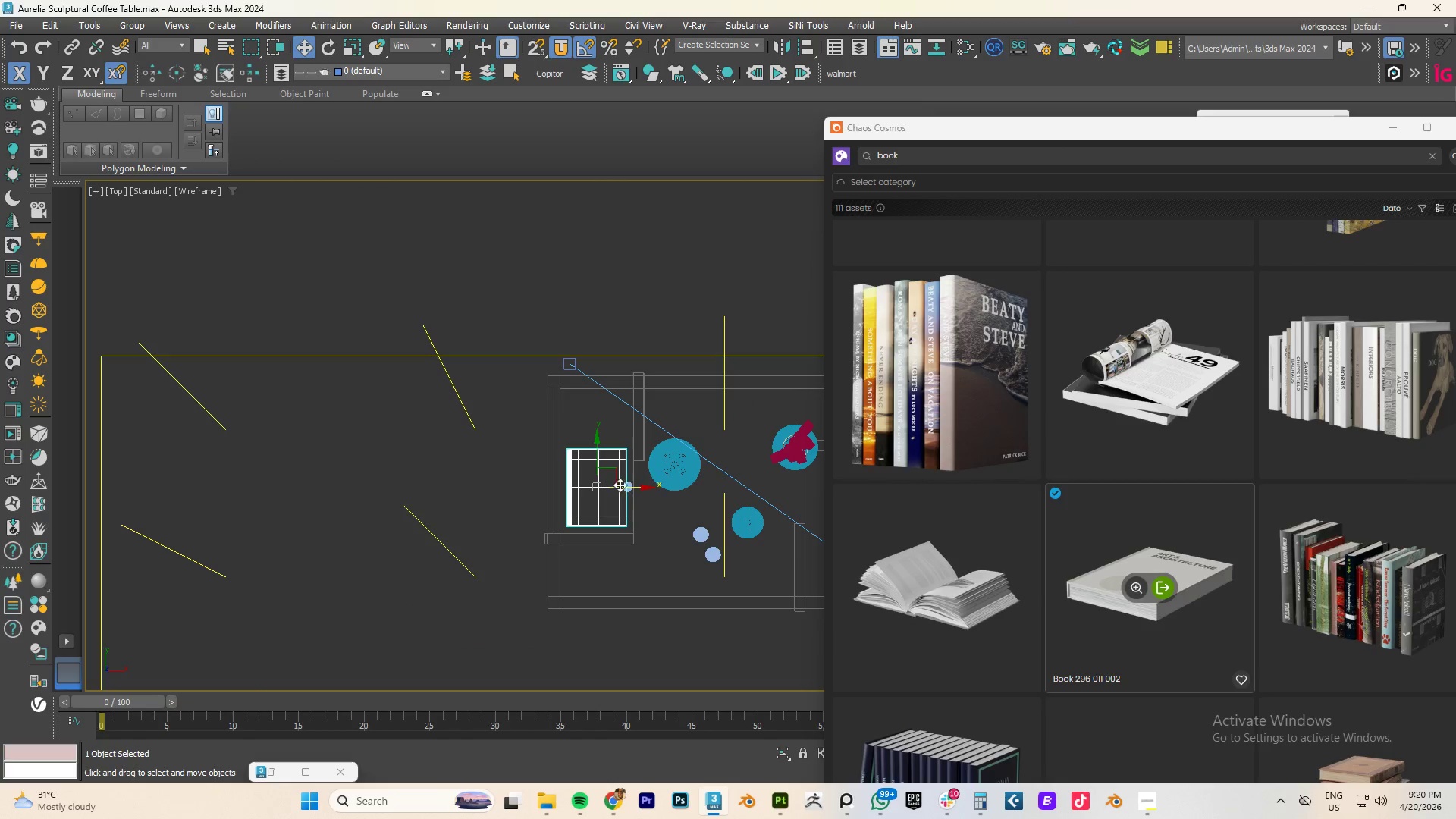 
scroll: coordinate [634, 484], scroll_direction: up, amount: 3.0
 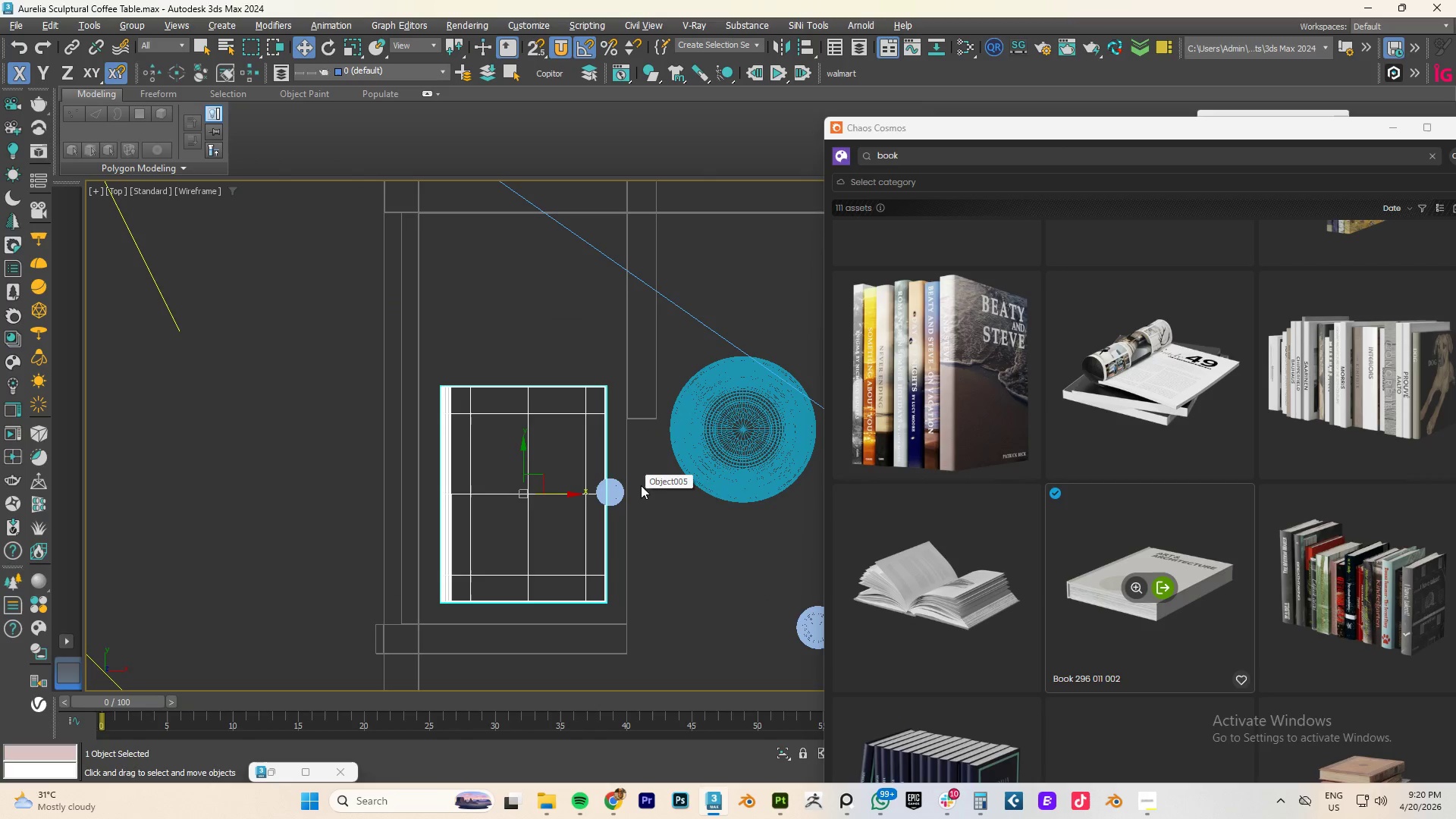 
scroll: coordinate [661, 488], scroll_direction: down, amount: 3.0
 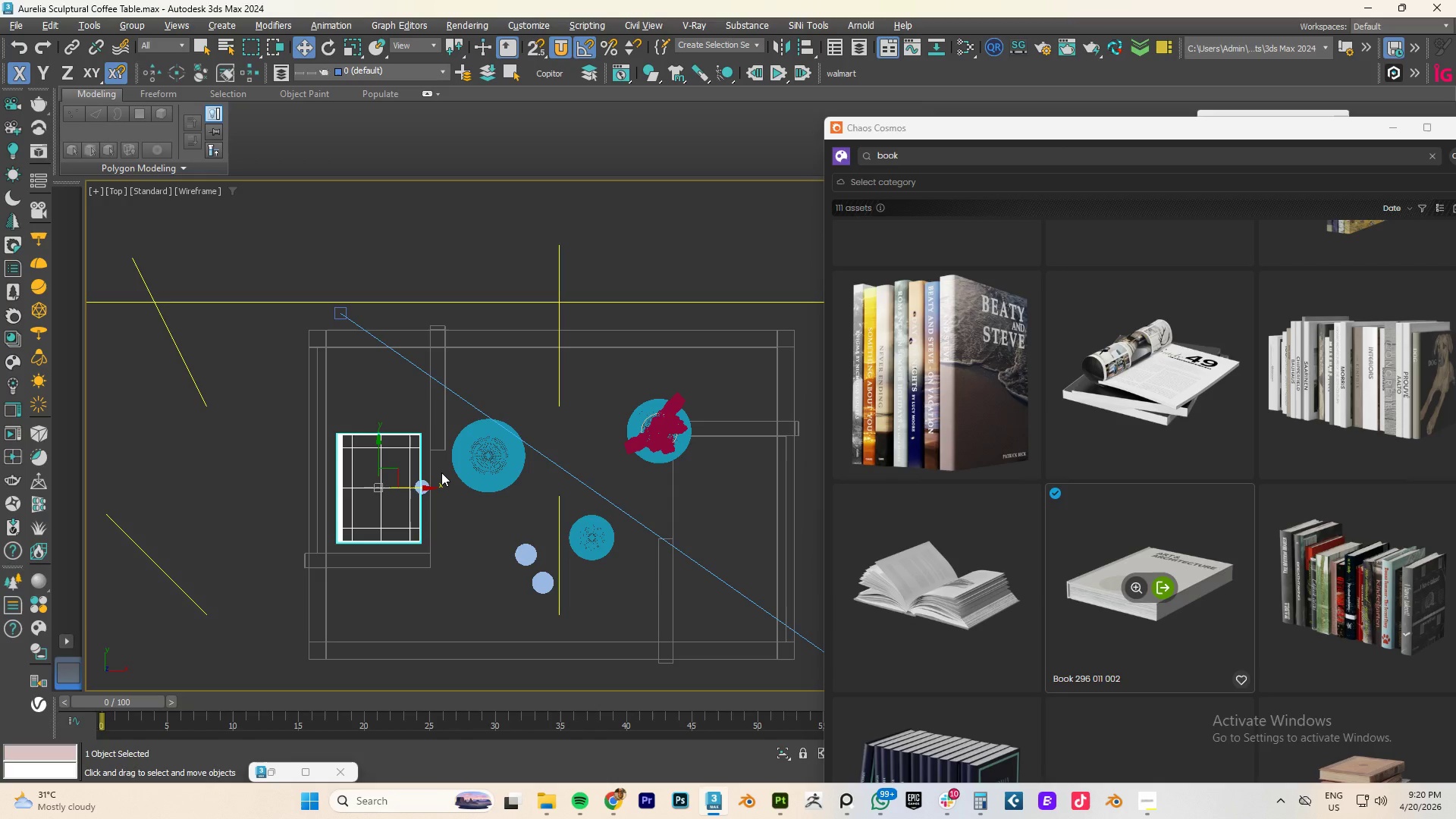 
wait(21.26)
 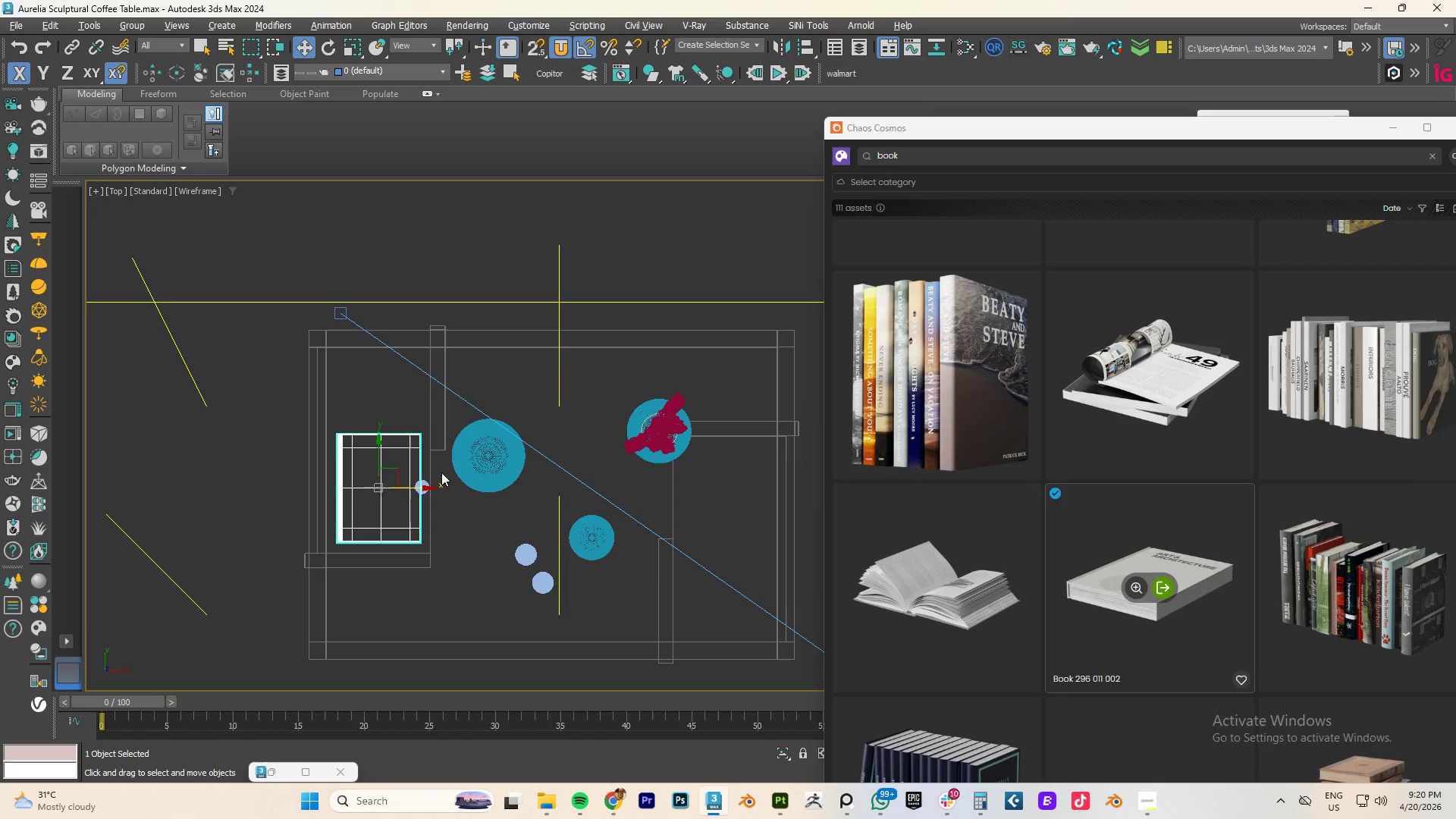 
mouse_move([457, 425])
 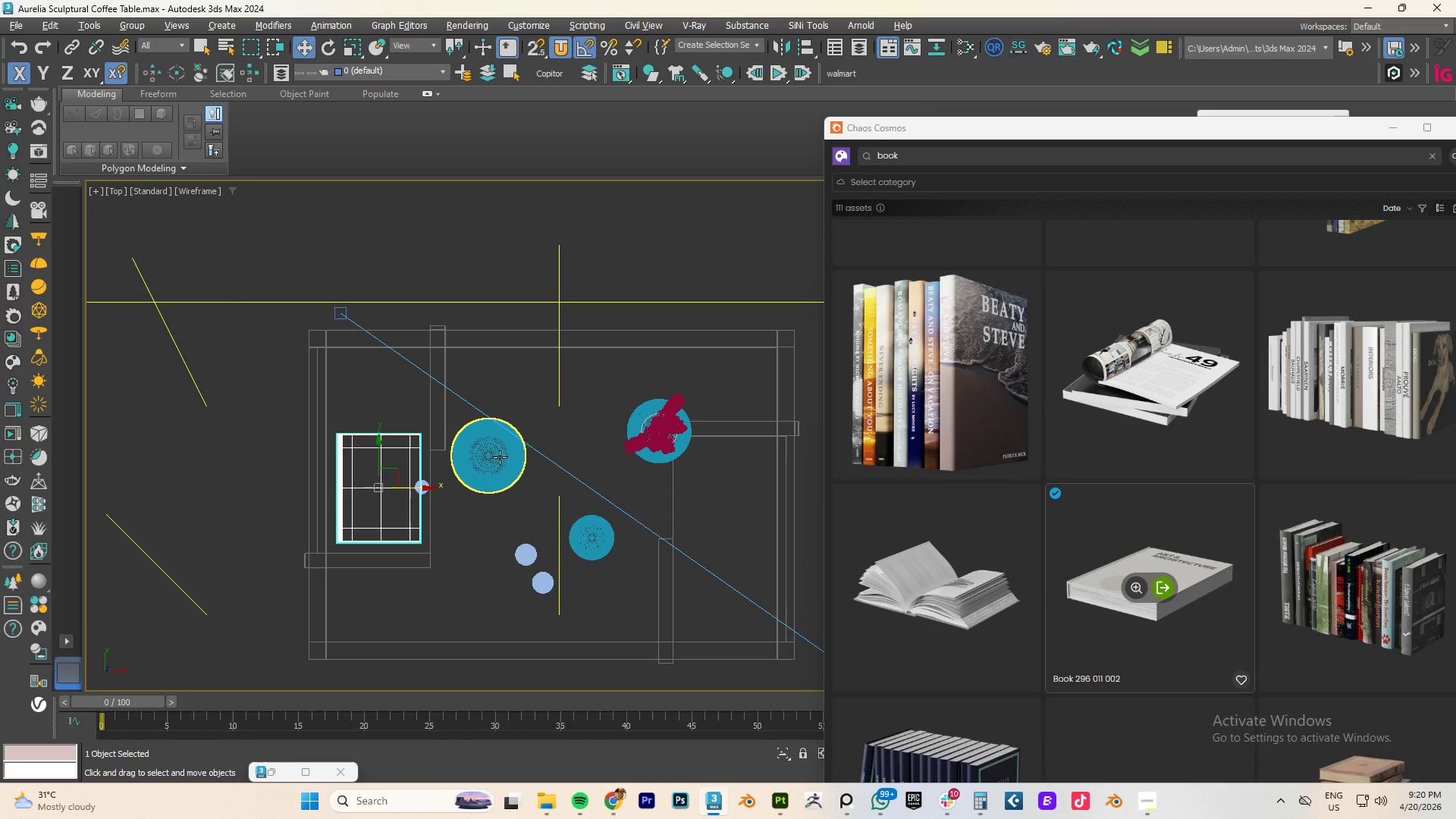 
wait(10.18)
 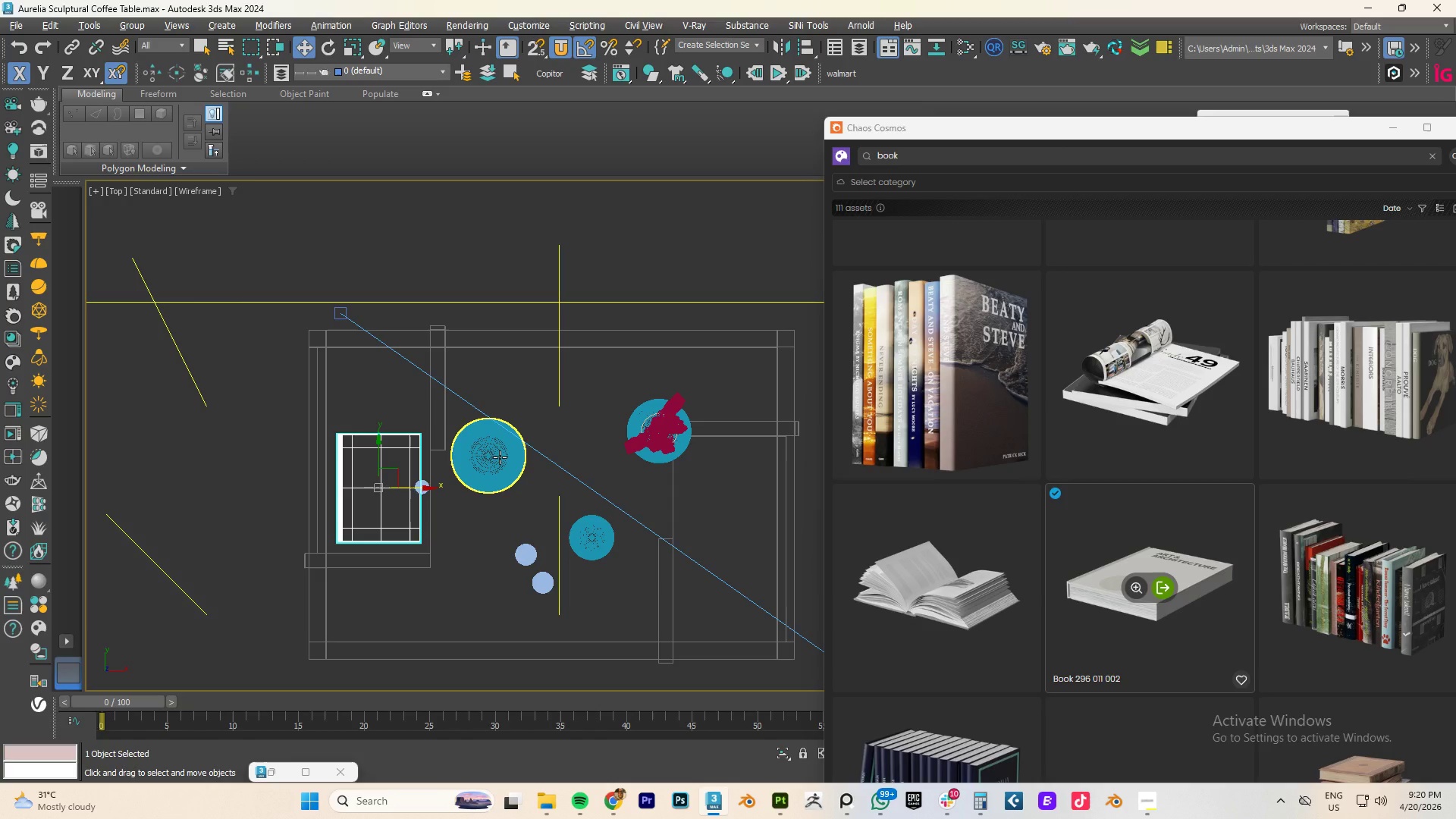 
scroll: coordinate [509, 450], scroll_direction: down, amount: 1.0
 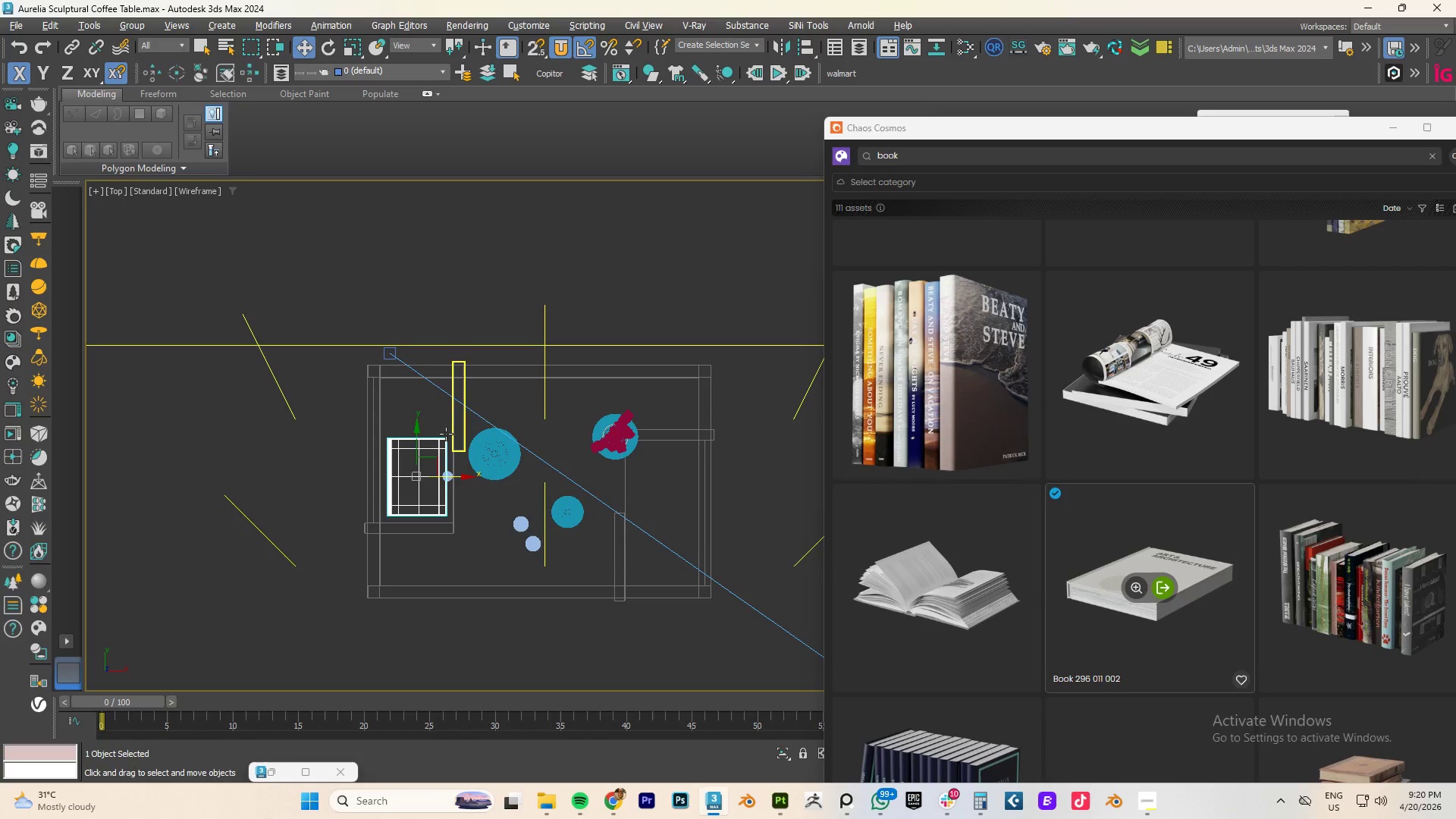 
wait(12.51)
 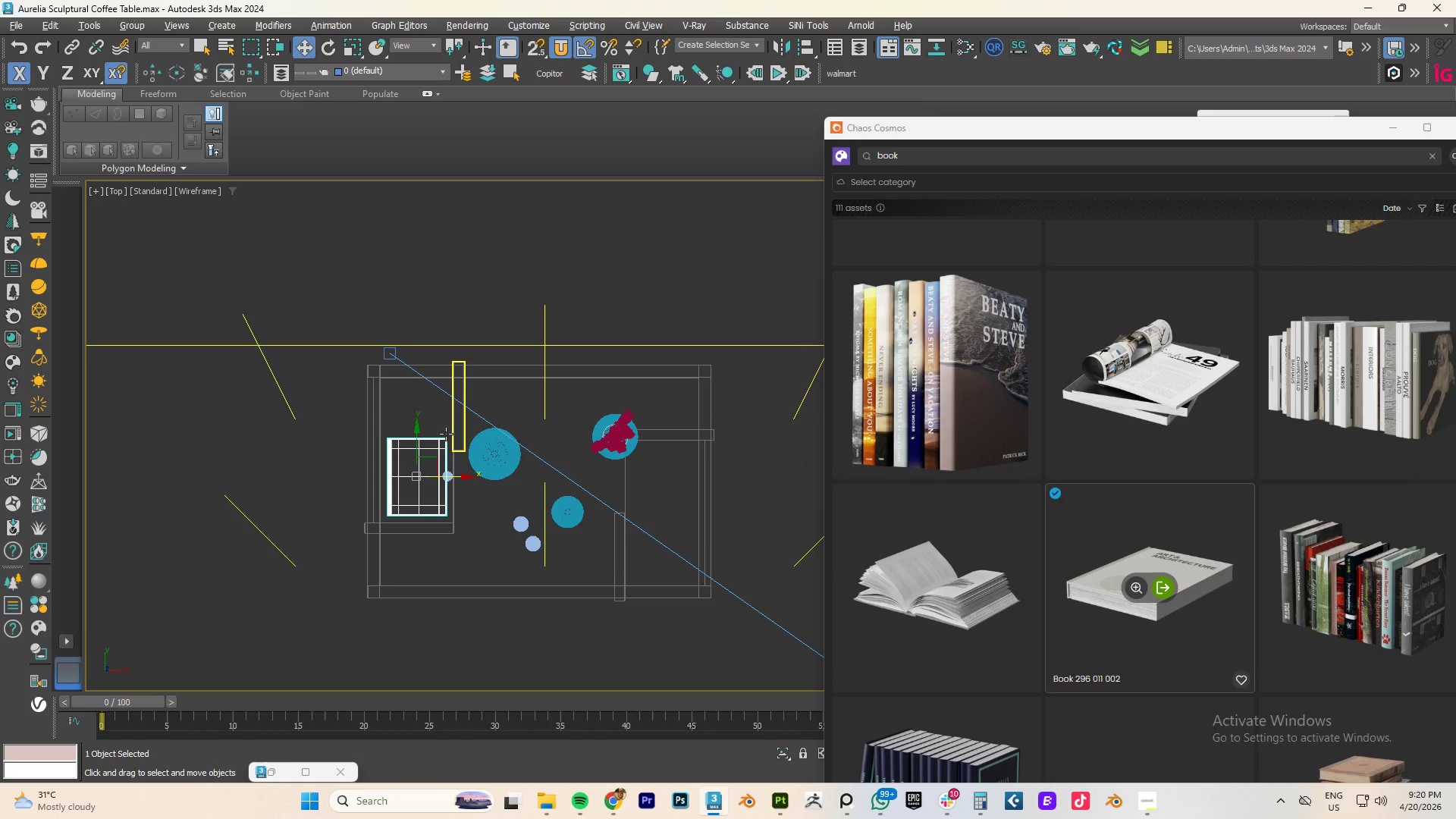 
type([F3][F4]fz)
 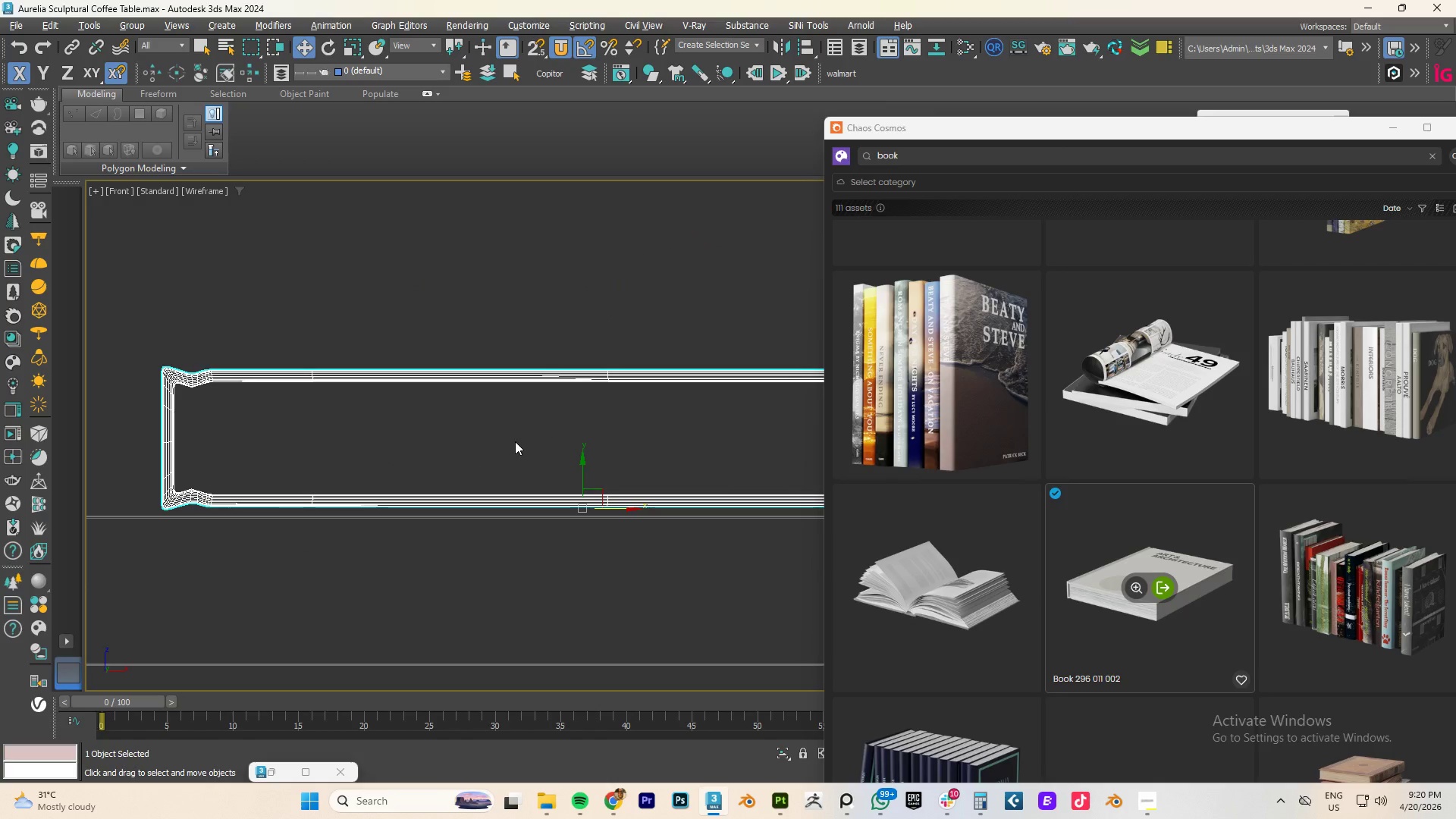 
scroll: coordinate [457, 453], scroll_direction: up, amount: 1.0
 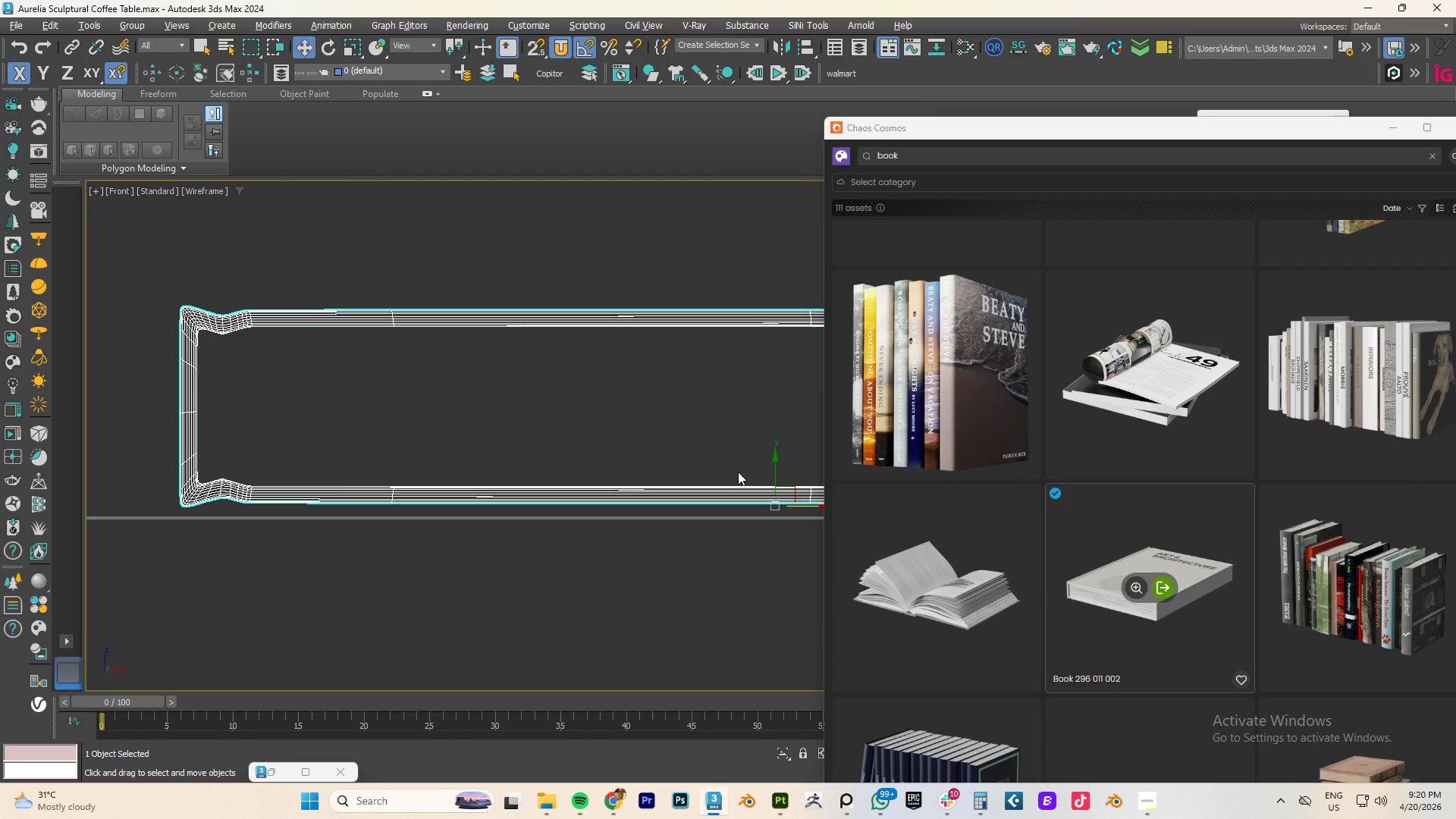 
left_click_drag(start_coordinate=[776, 466], to_coordinate=[777, 475])
 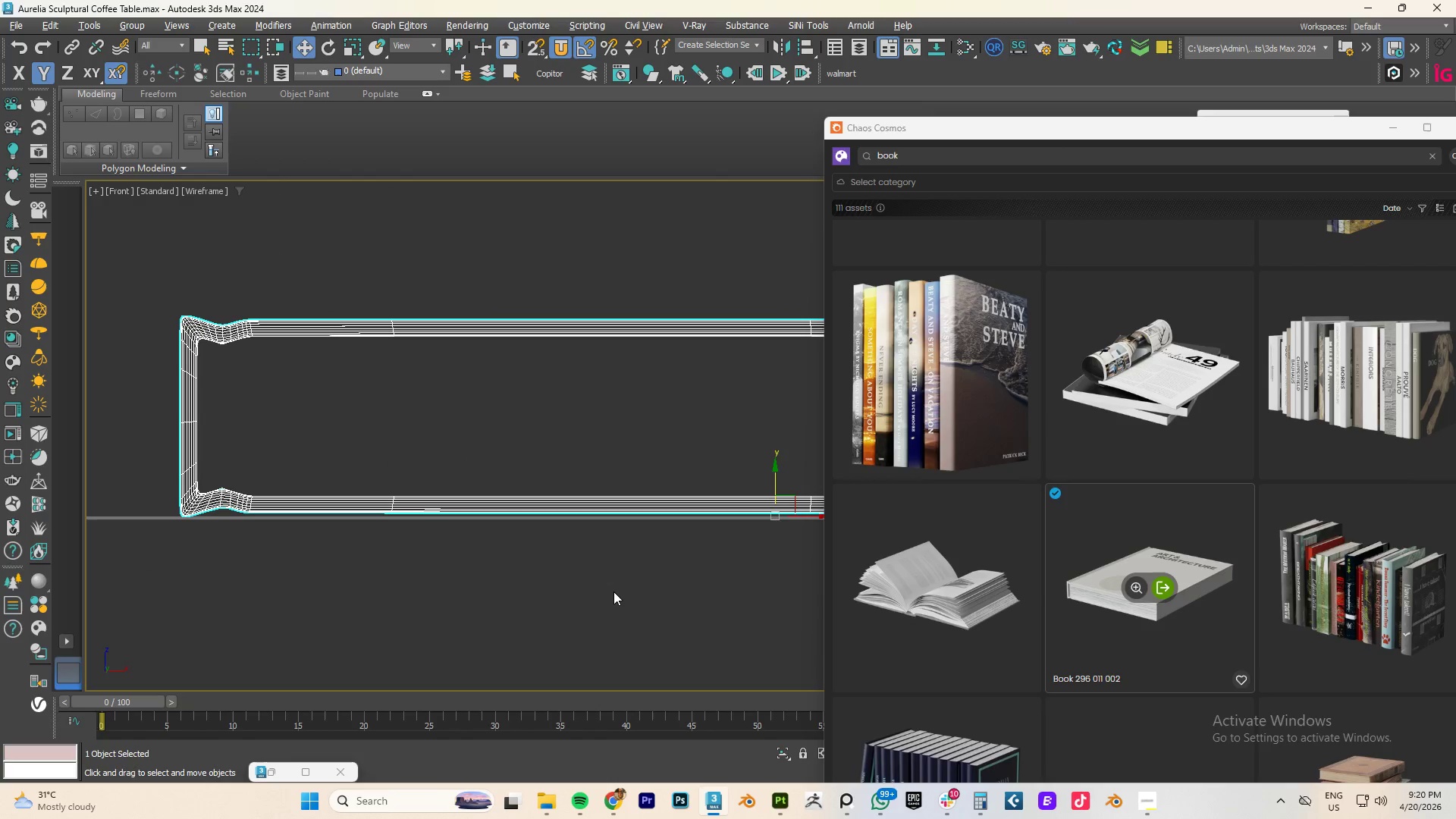 
left_click([613, 592])
 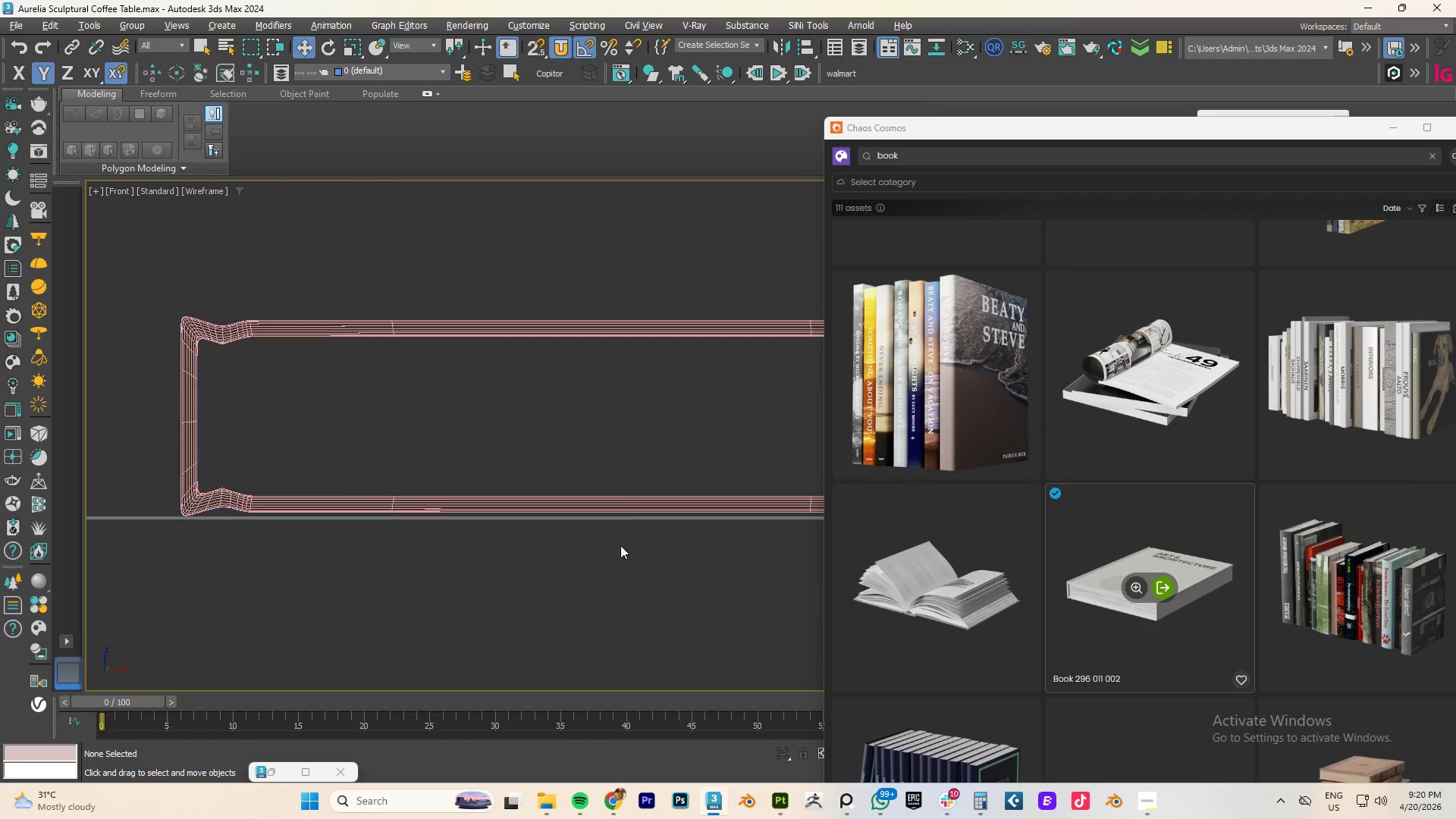 
scroll: coordinate [744, 504], scroll_direction: down, amount: 6.0
 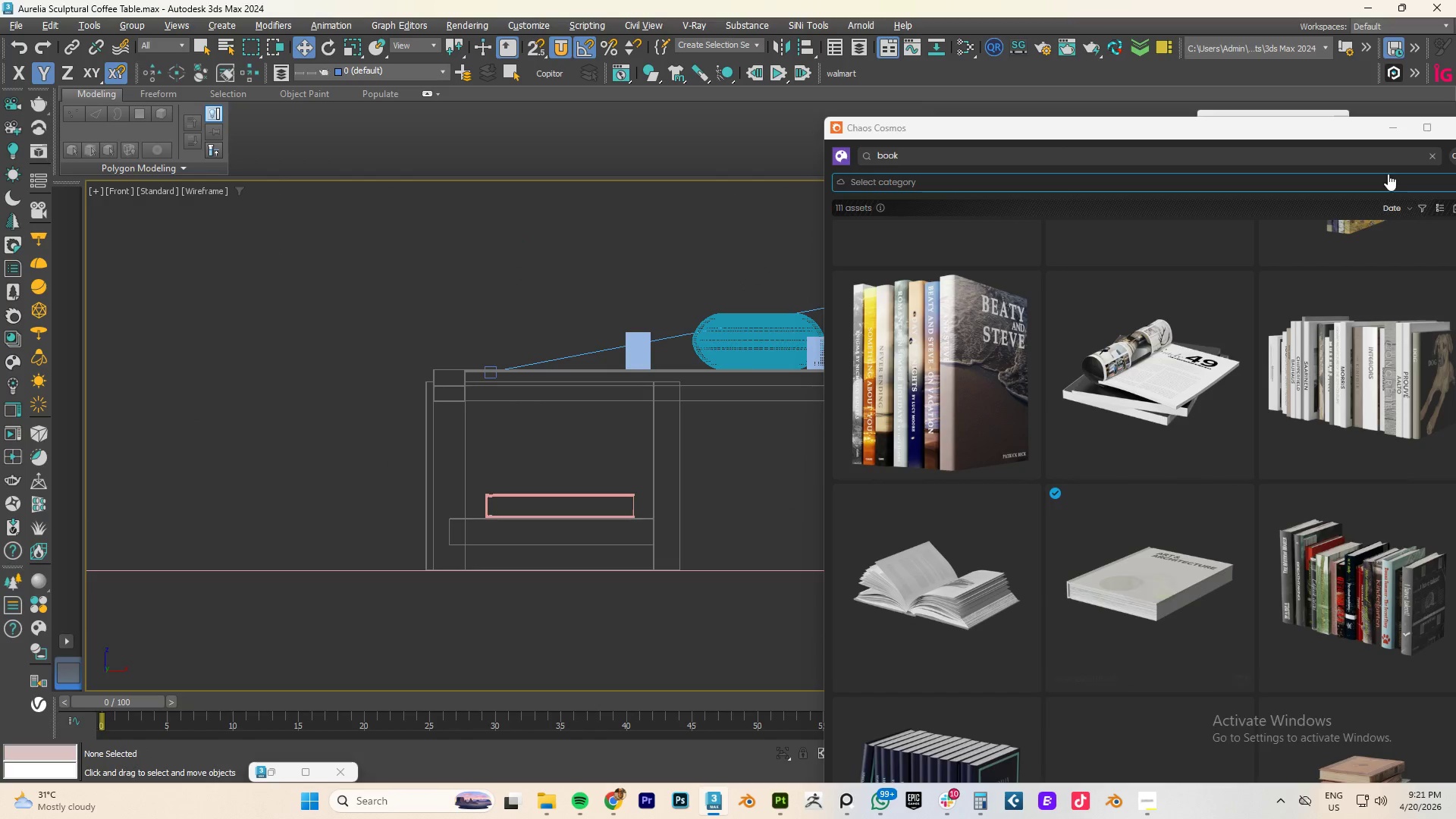 
left_click([1398, 130])
 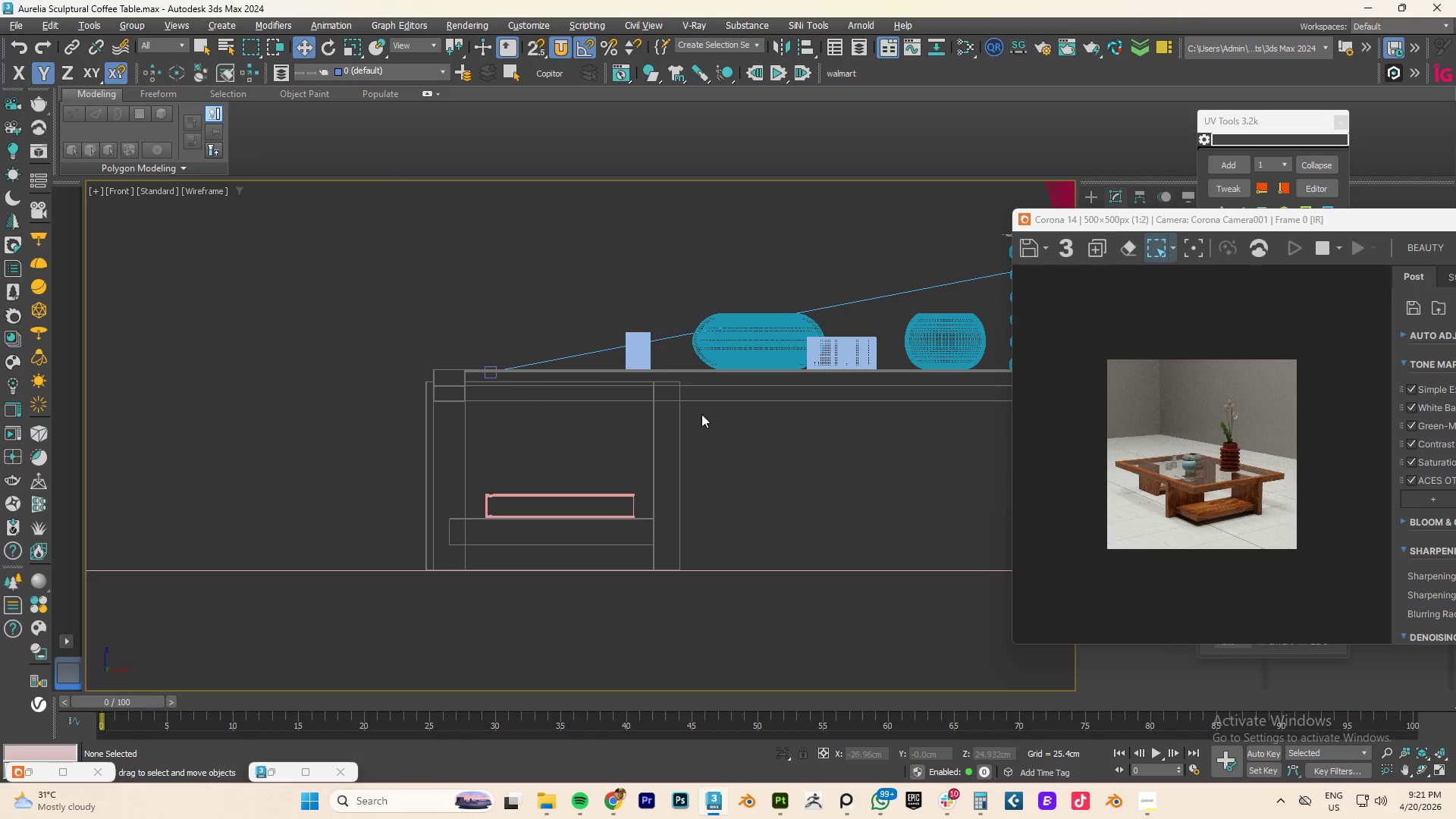 
key(F3)
 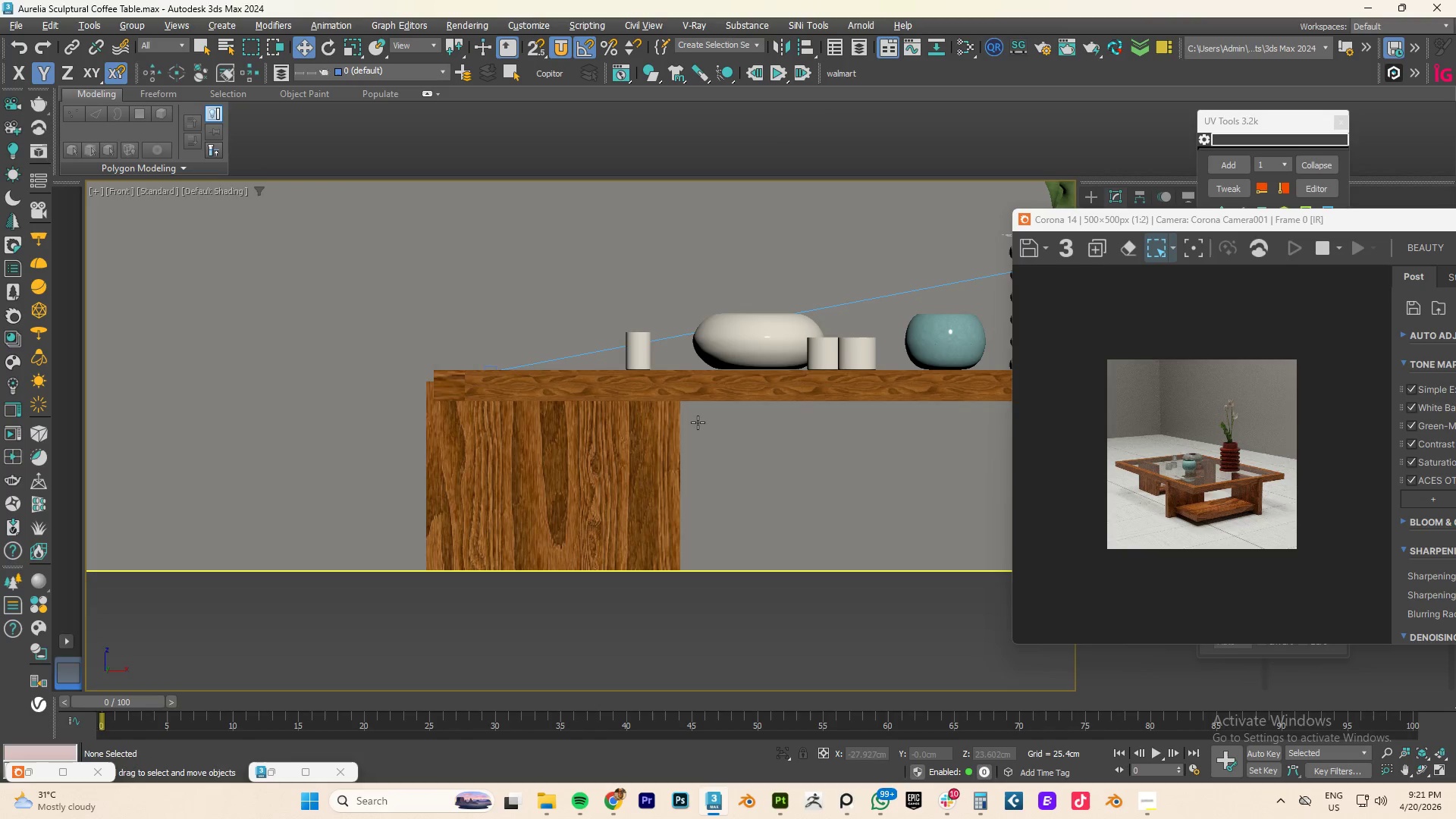 
key(F4)
 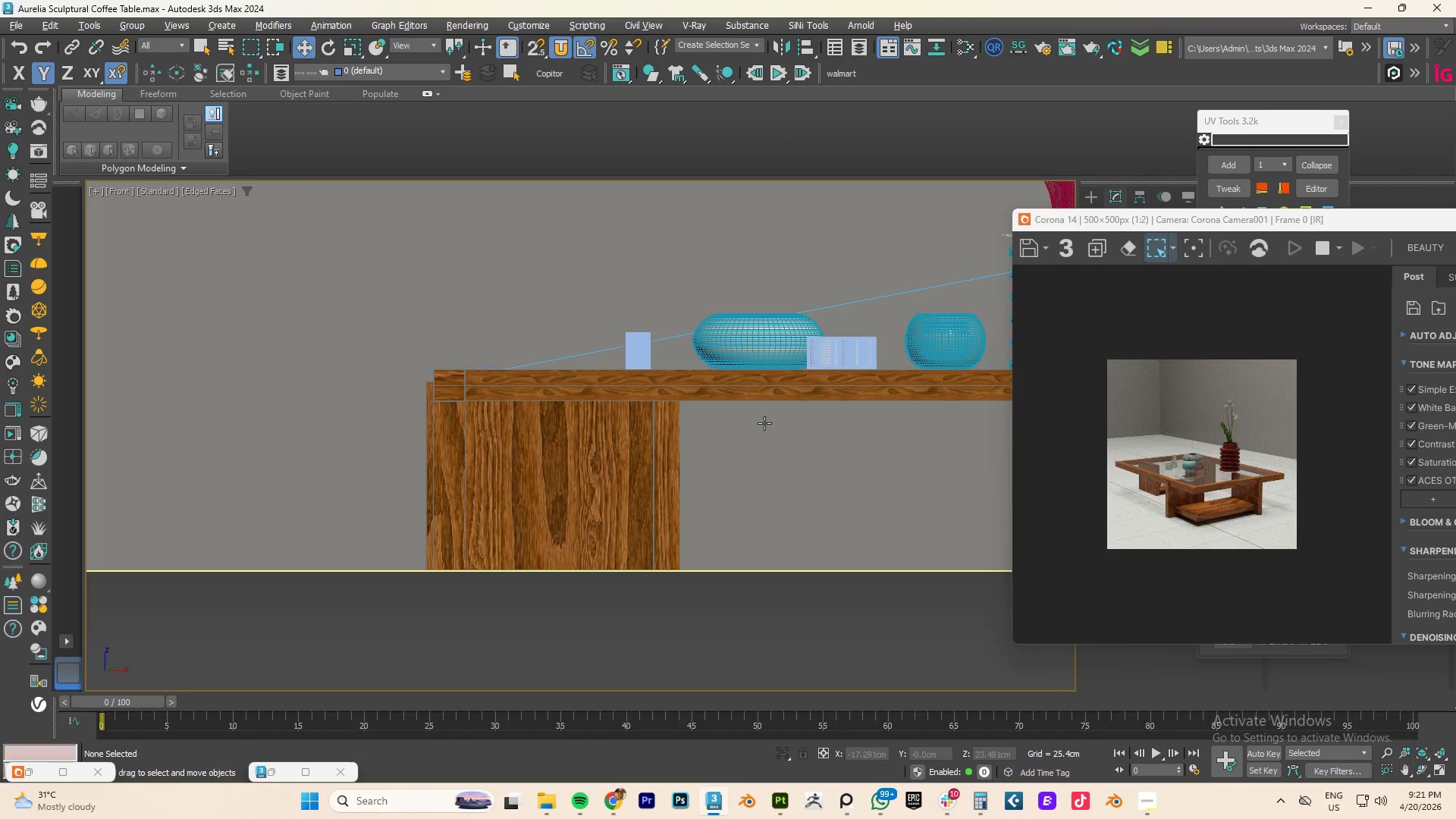 
scroll: coordinate [764, 424], scroll_direction: down, amount: 3.0
 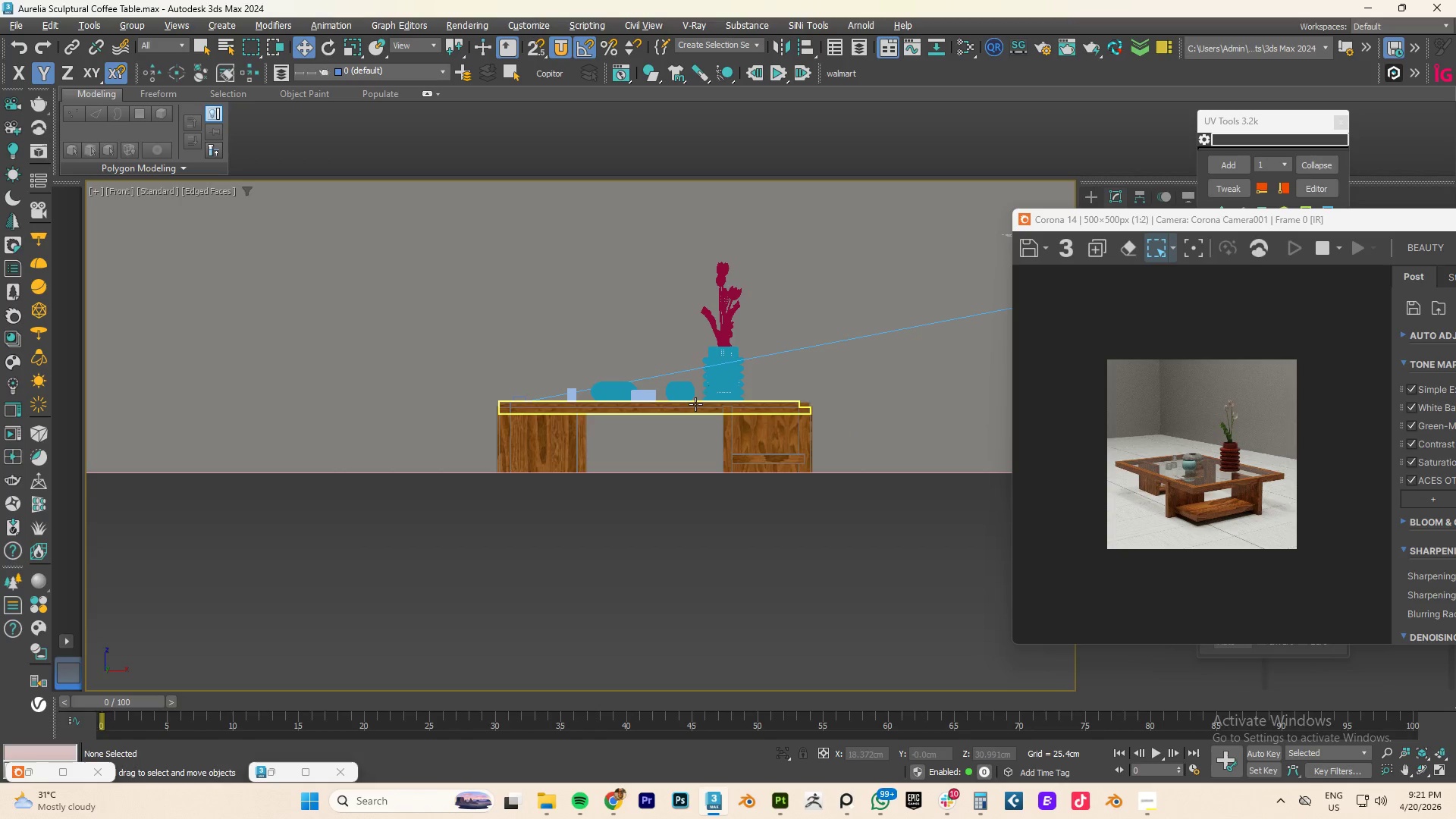 
type(tz)
 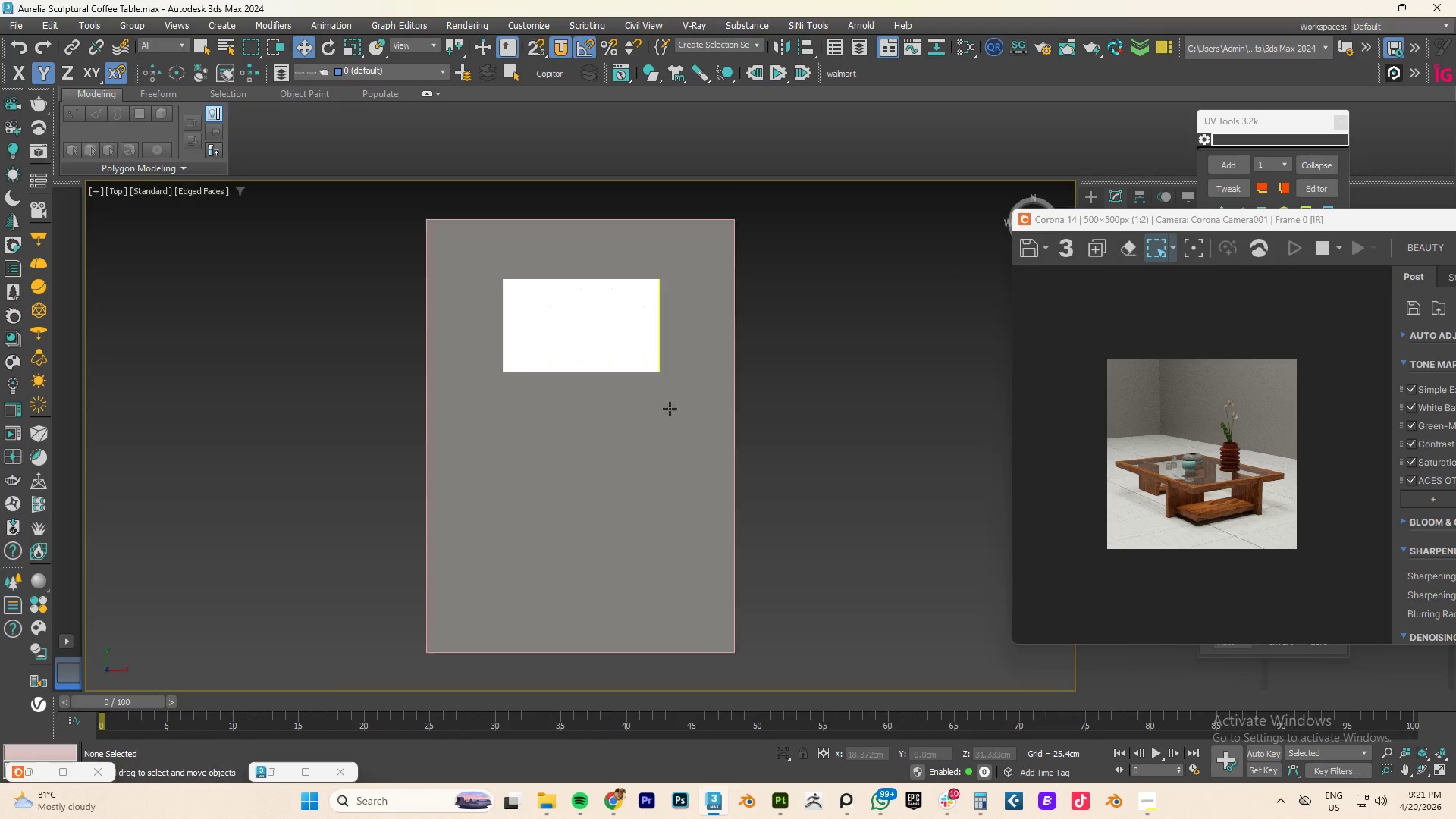 
scroll: coordinate [663, 413], scroll_direction: down, amount: 4.0
 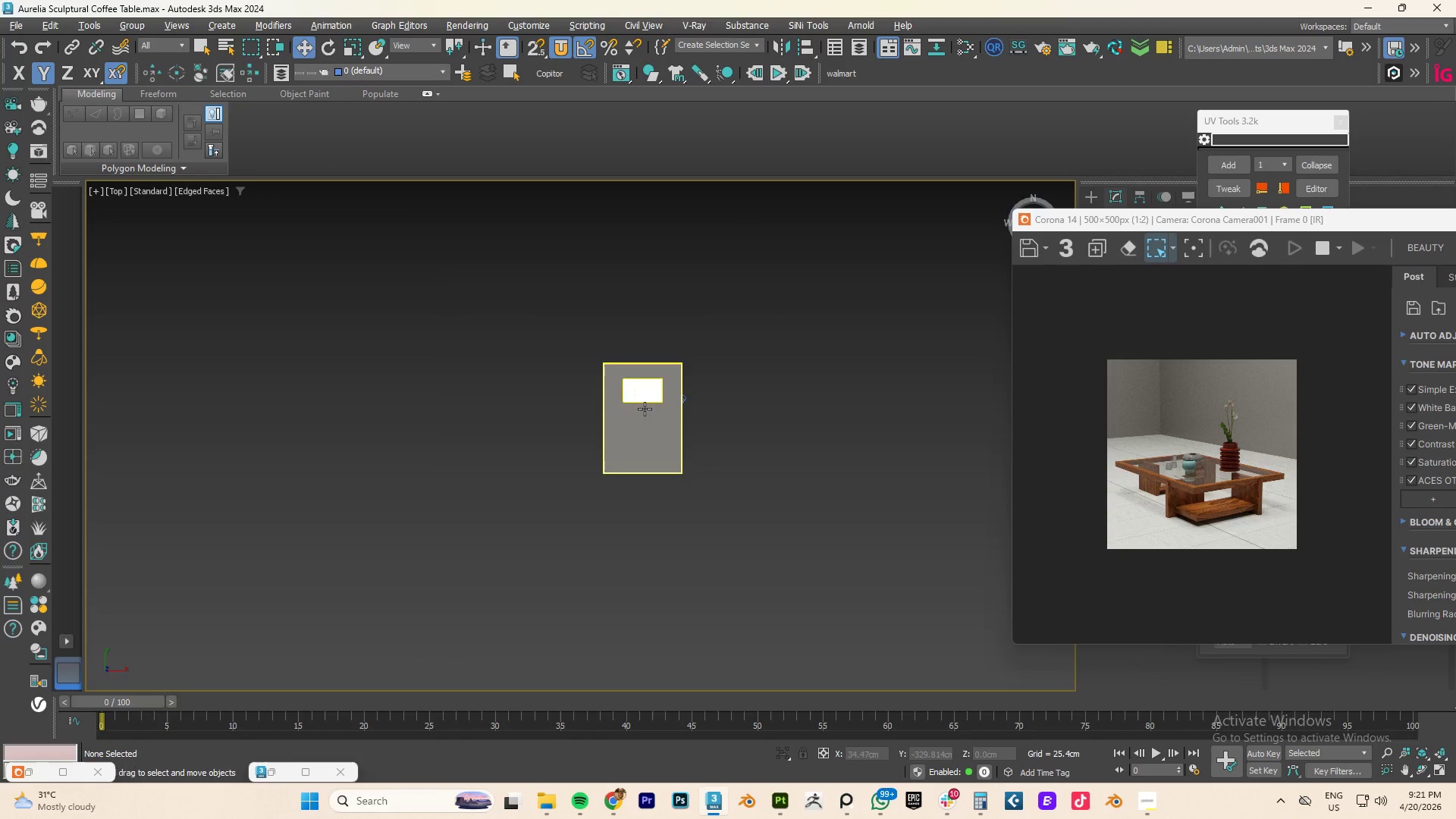 
key(F3)
 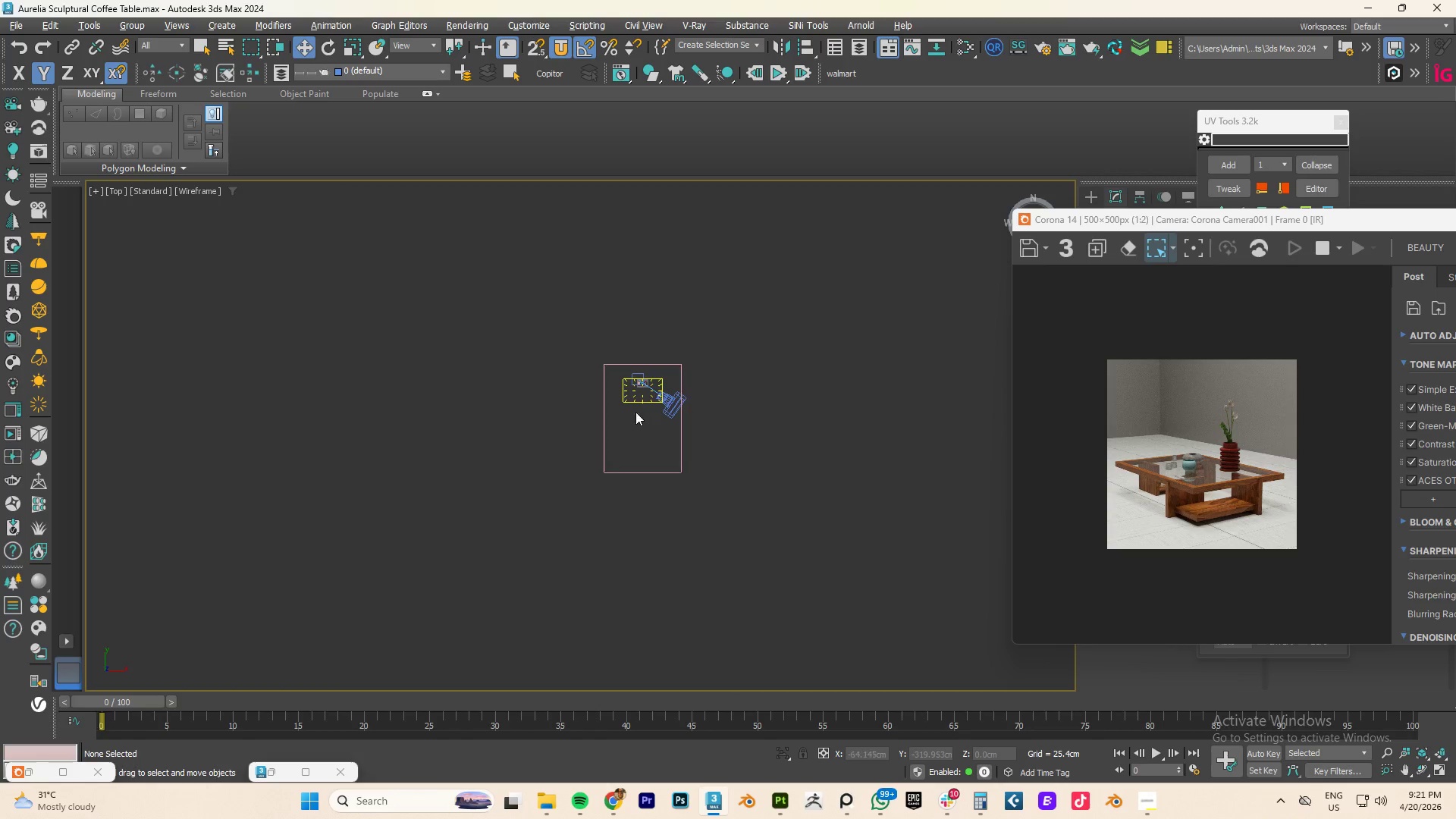 
scroll: coordinate [626, 417], scroll_direction: up, amount: 3.0
 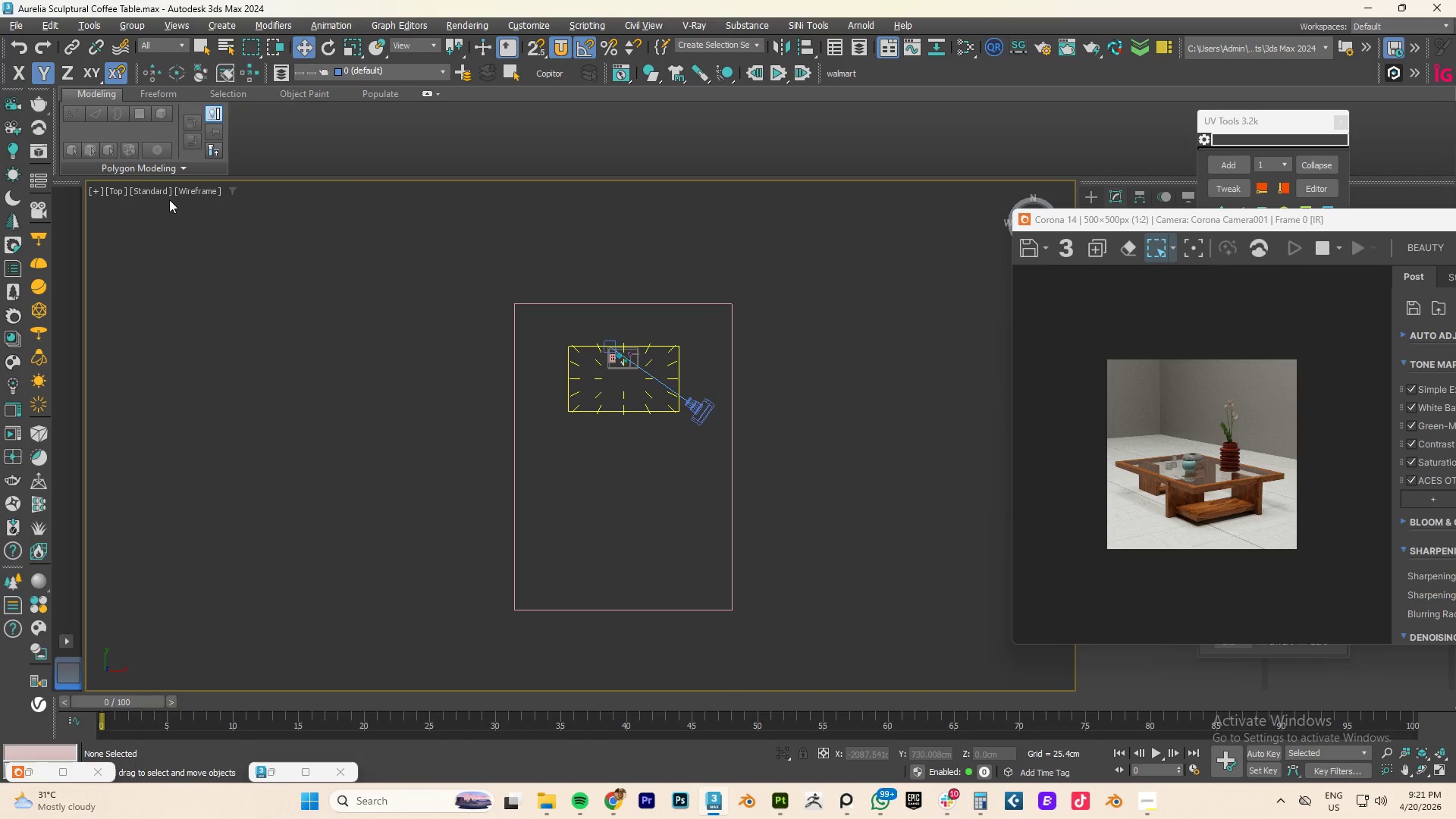 
wait(9.29)
 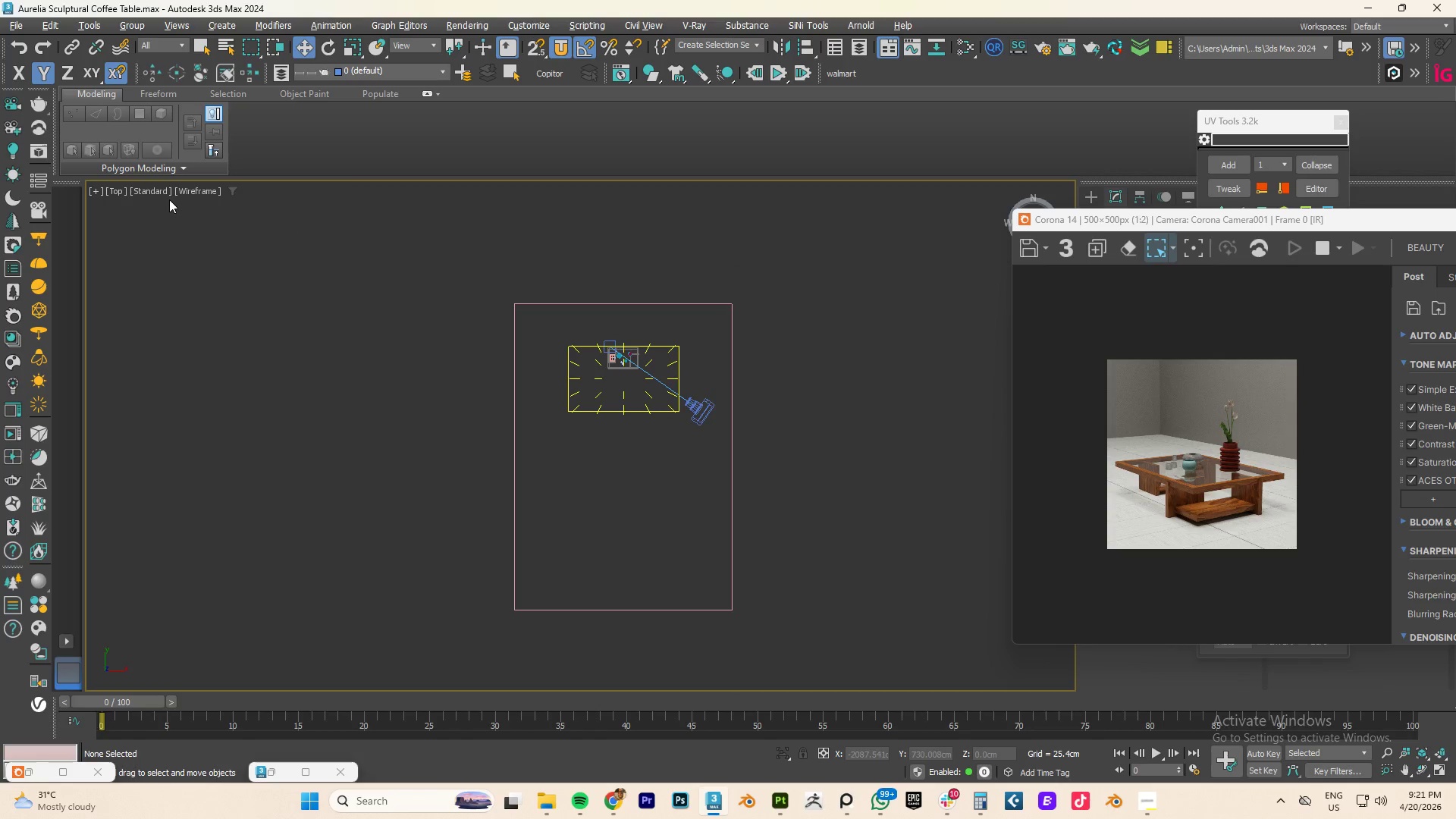 
left_click([17, 108])
 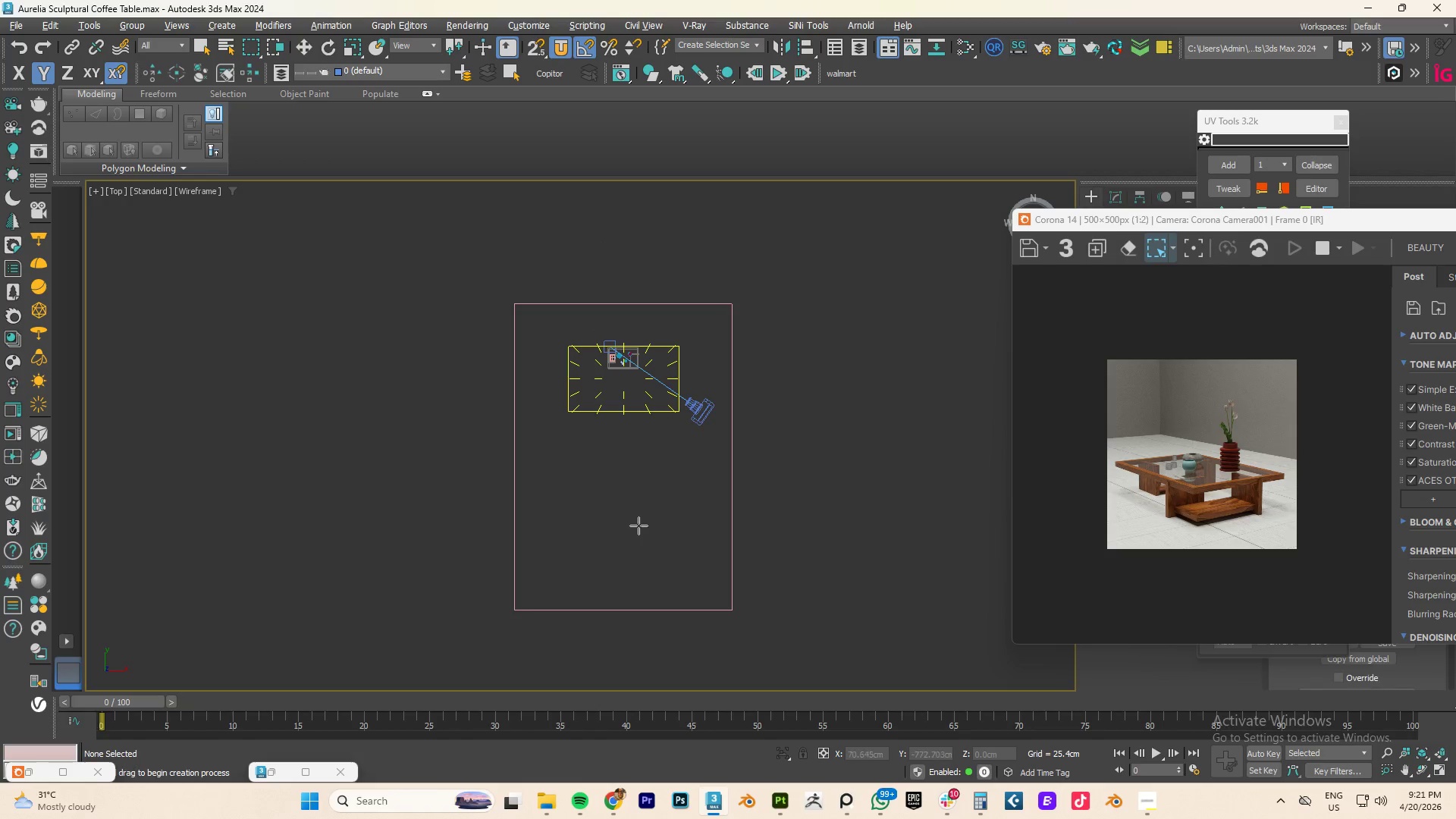 
left_click_drag(start_coordinate=[630, 561], to_coordinate=[626, 333])
 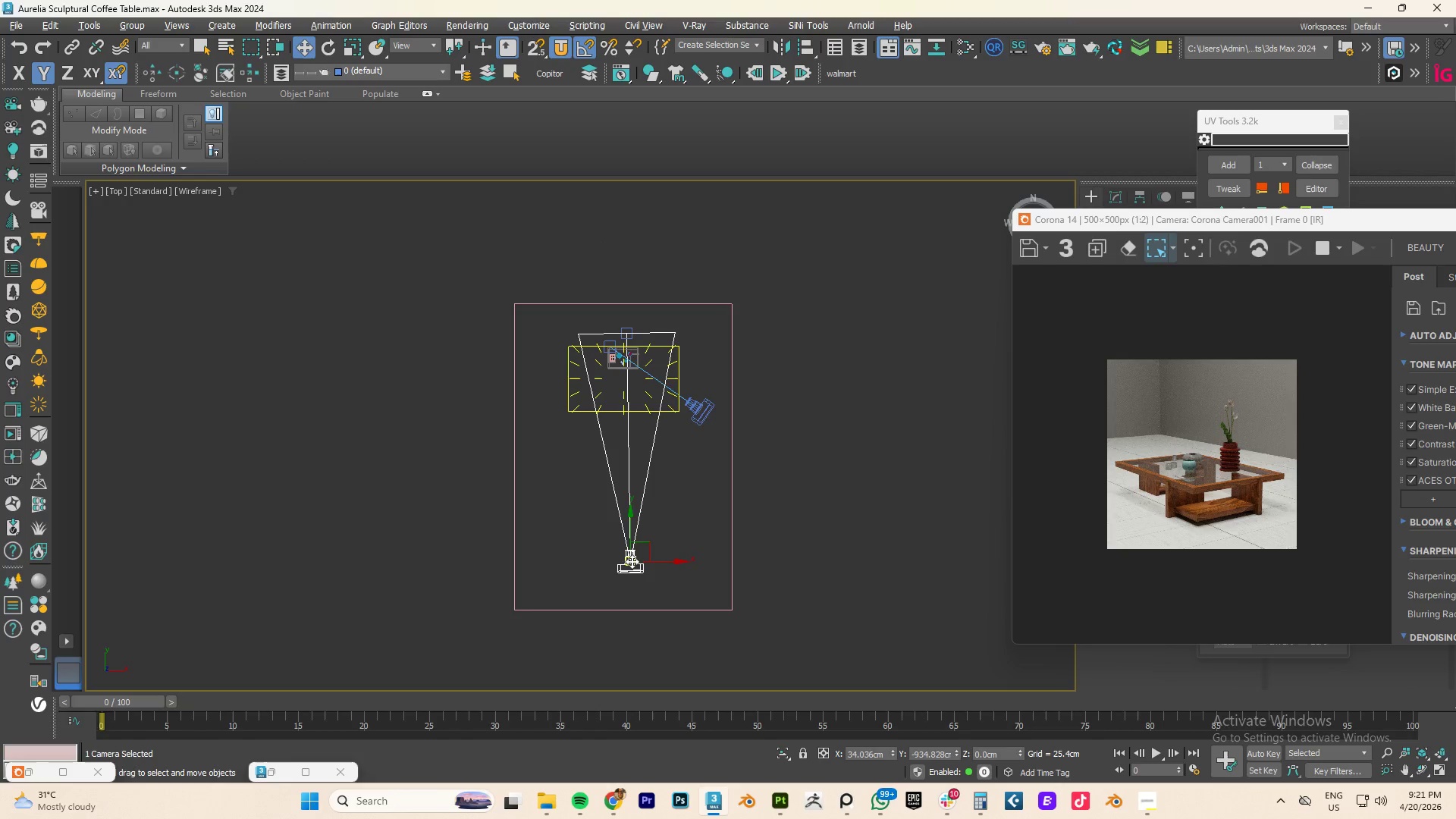 
left_click_drag(start_coordinate=[662, 564], to_coordinate=[656, 564])
 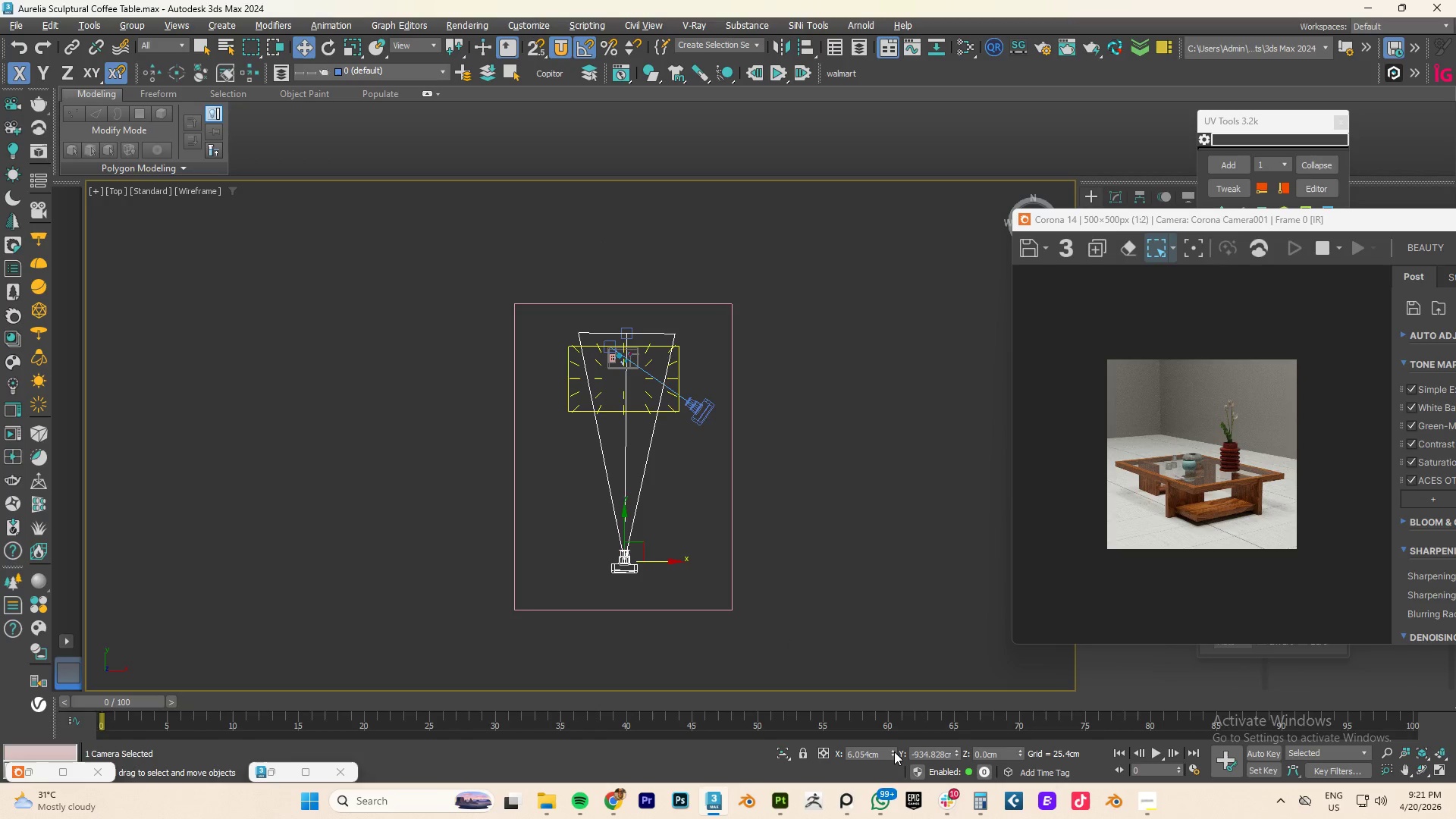 
right_click([894, 752])
 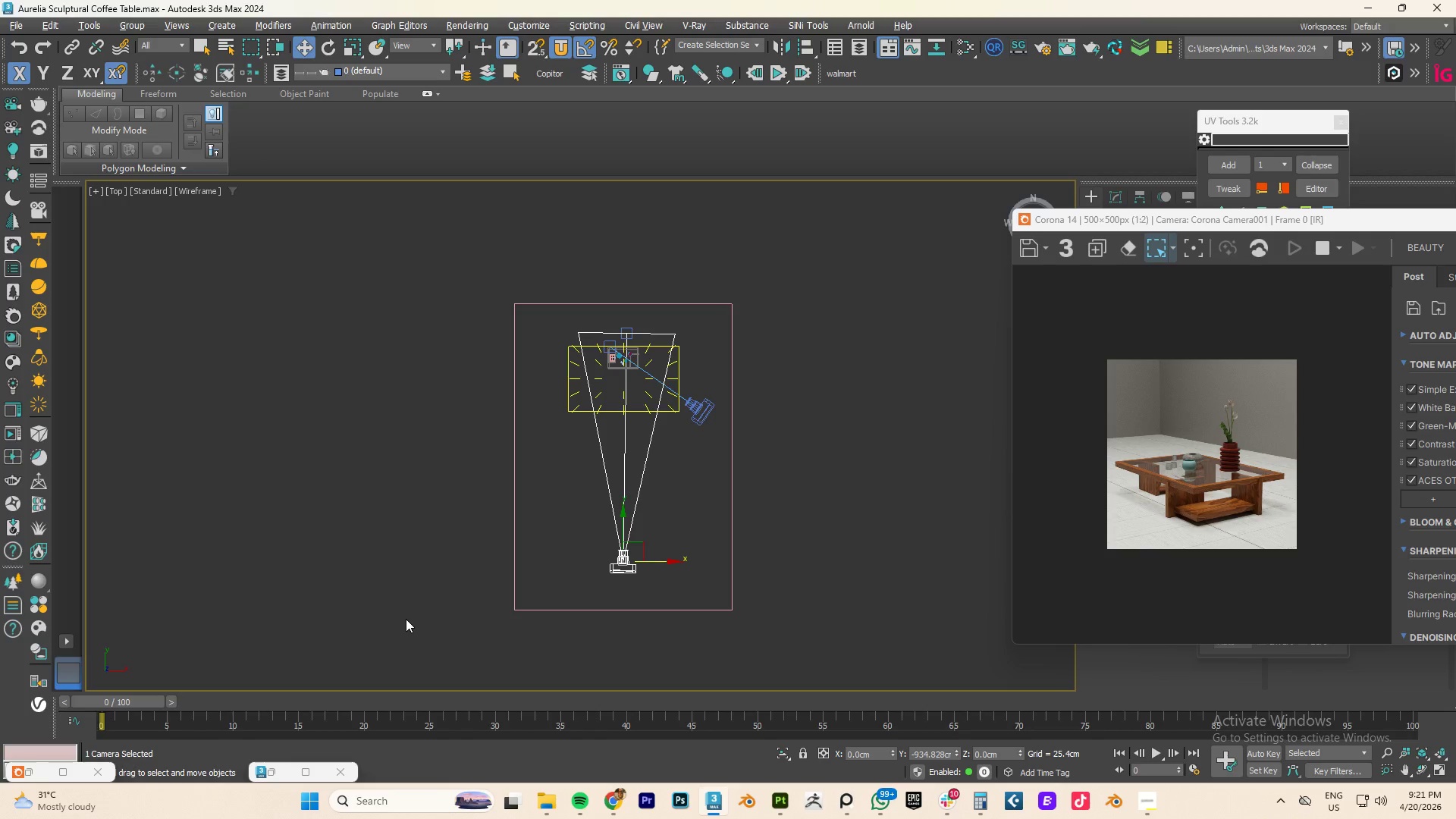 
wait(26.84)
 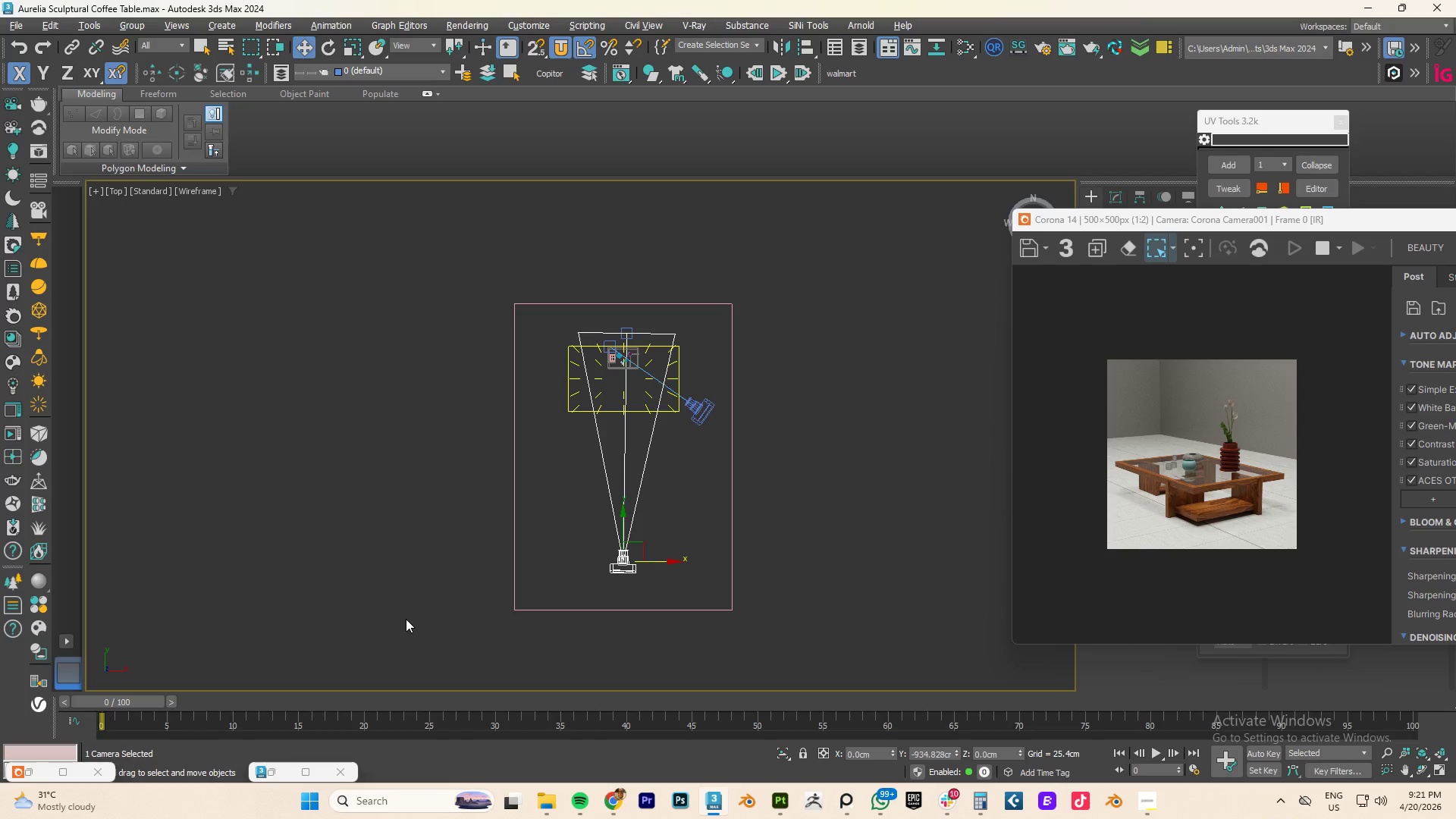 
key(Alt+AltLeft)
 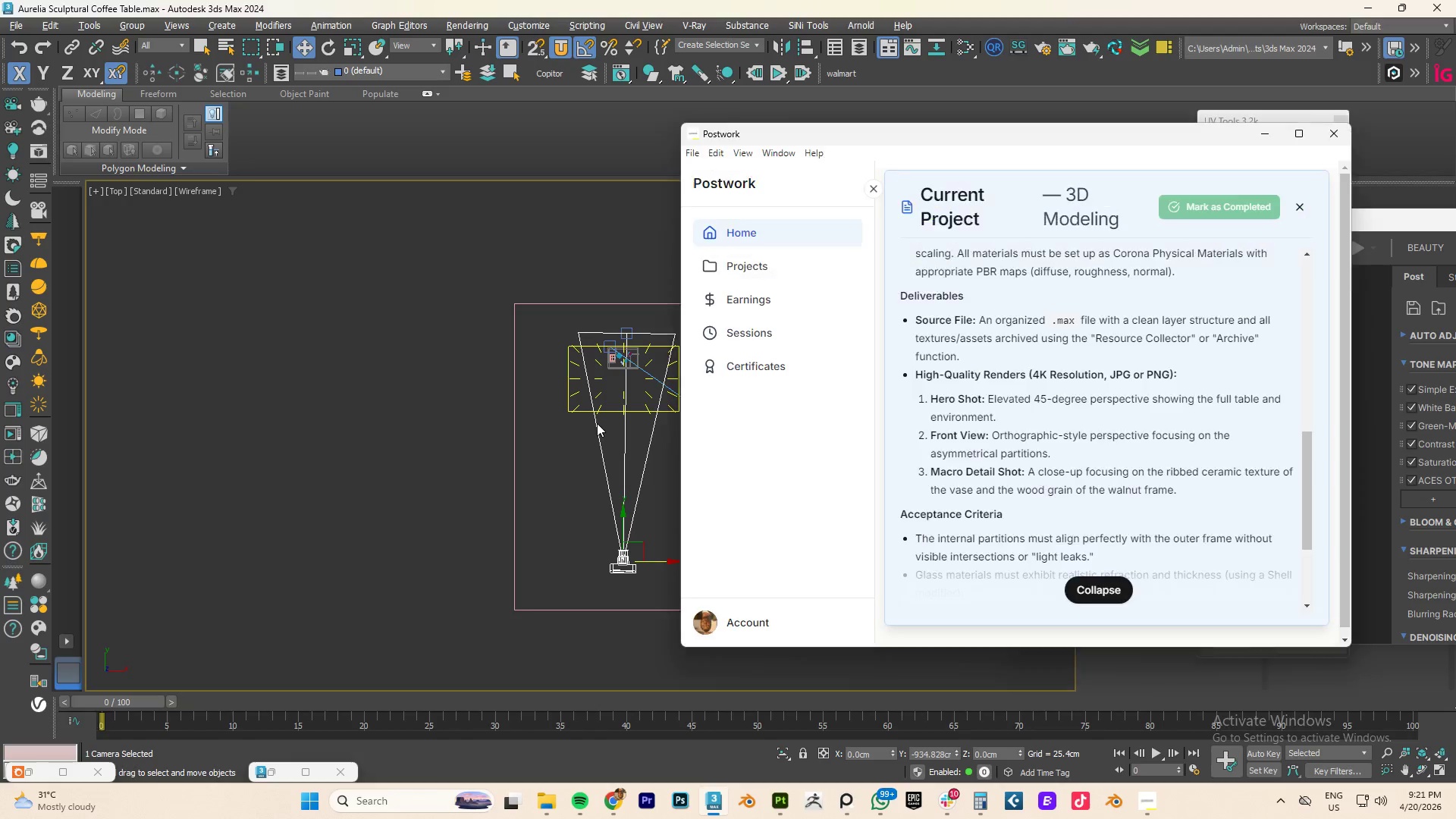 
key(Alt+Tab)